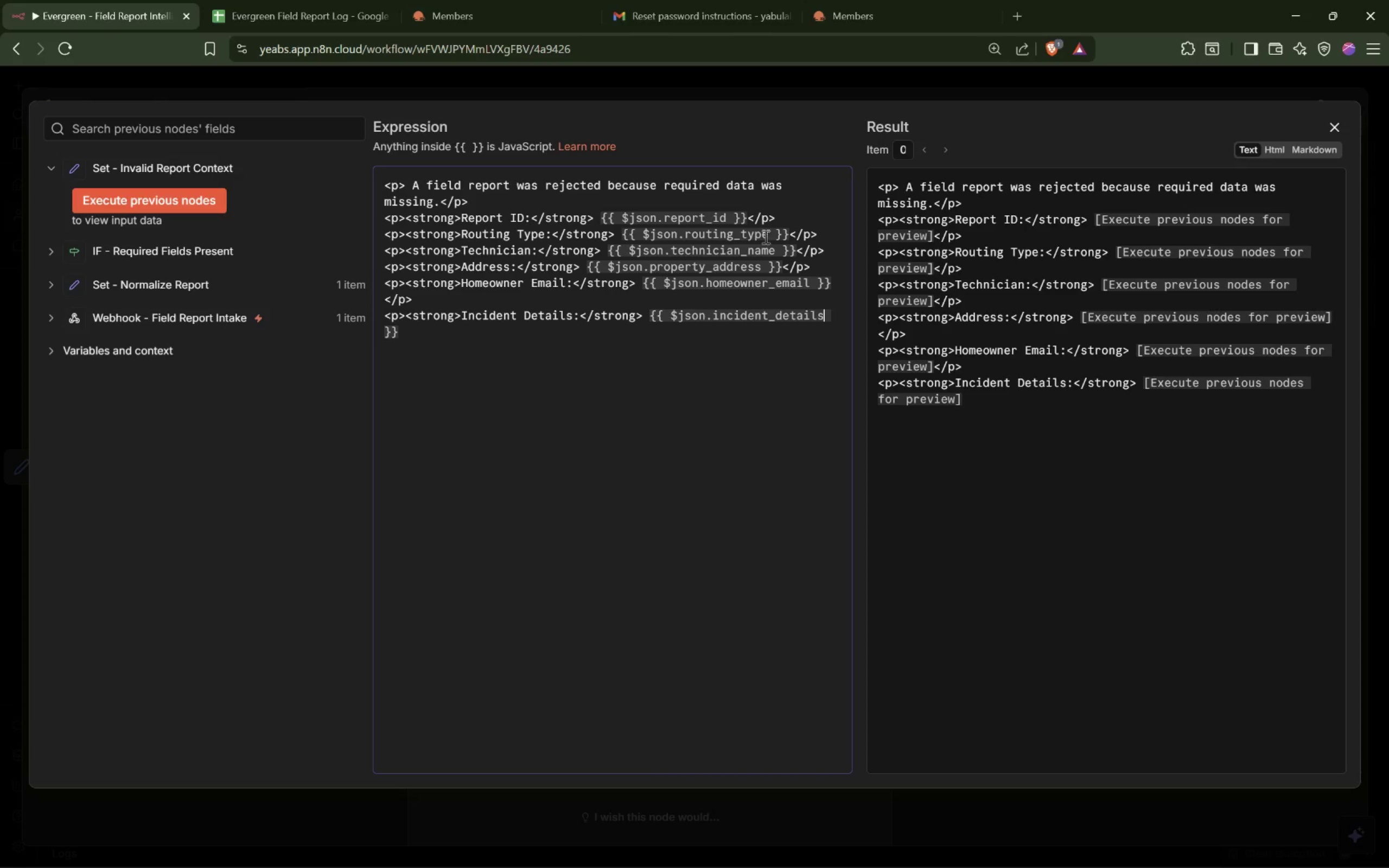 
key(ArrowRight)
 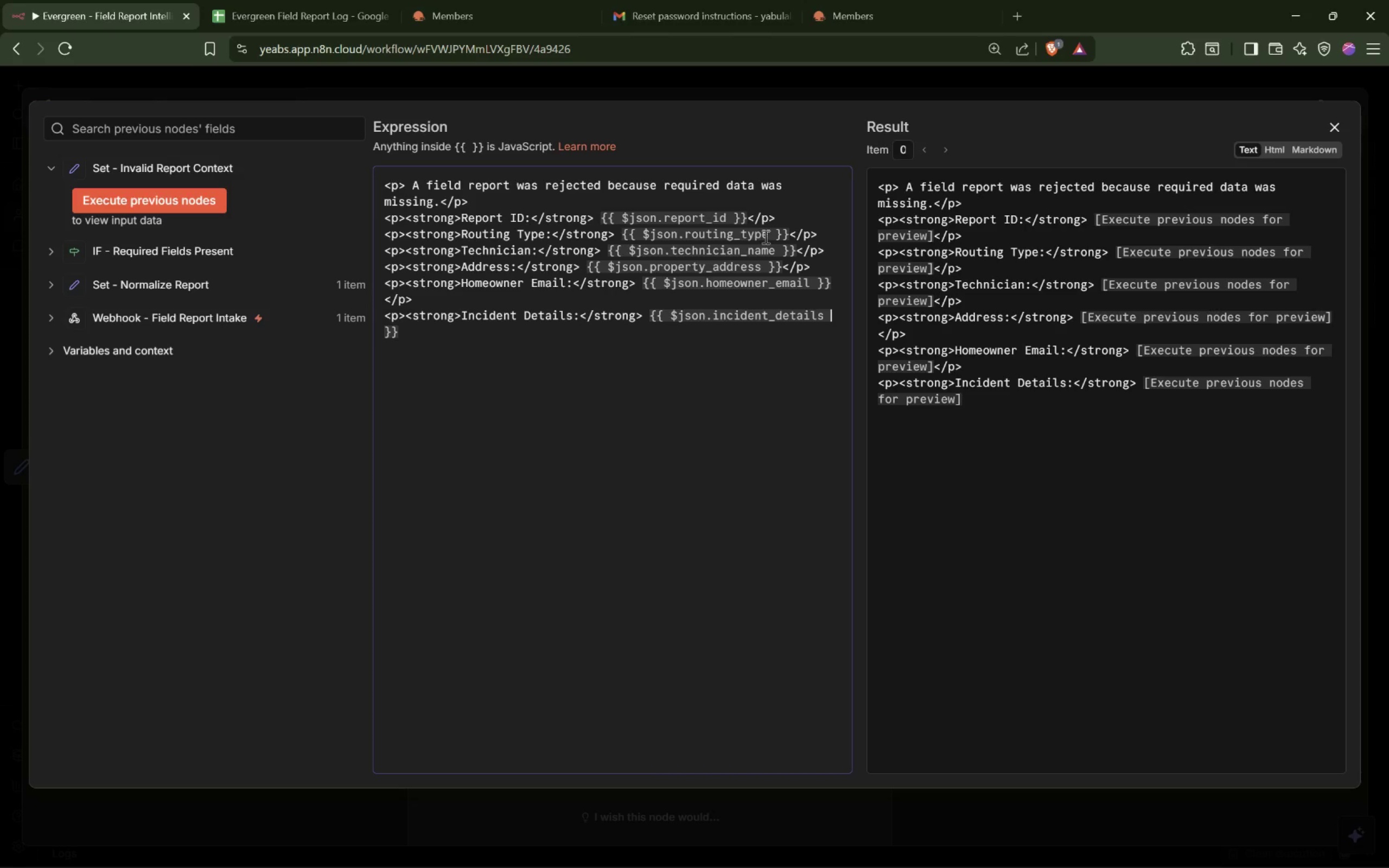 
key(ArrowRight)
 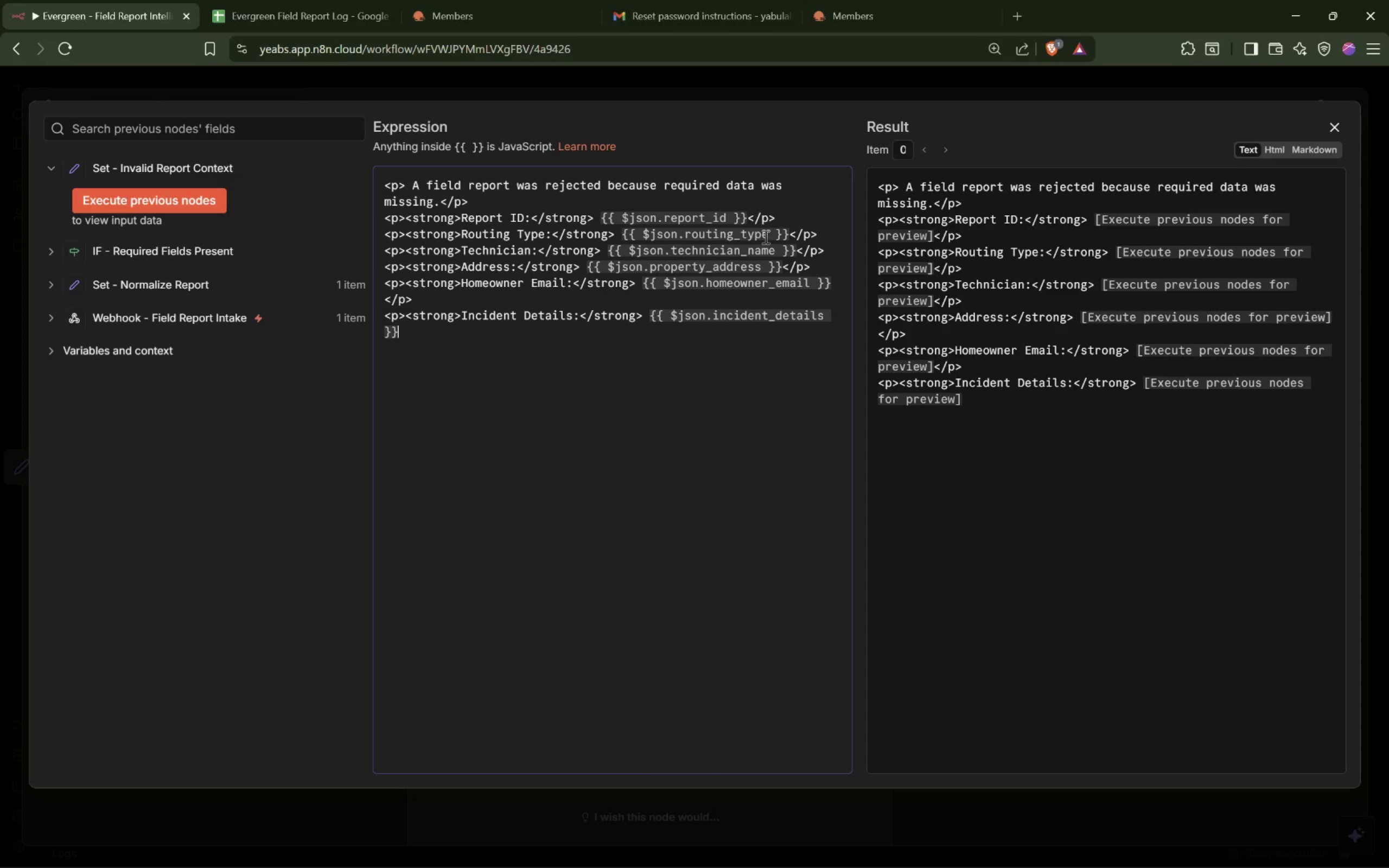 
key(ArrowRight)
 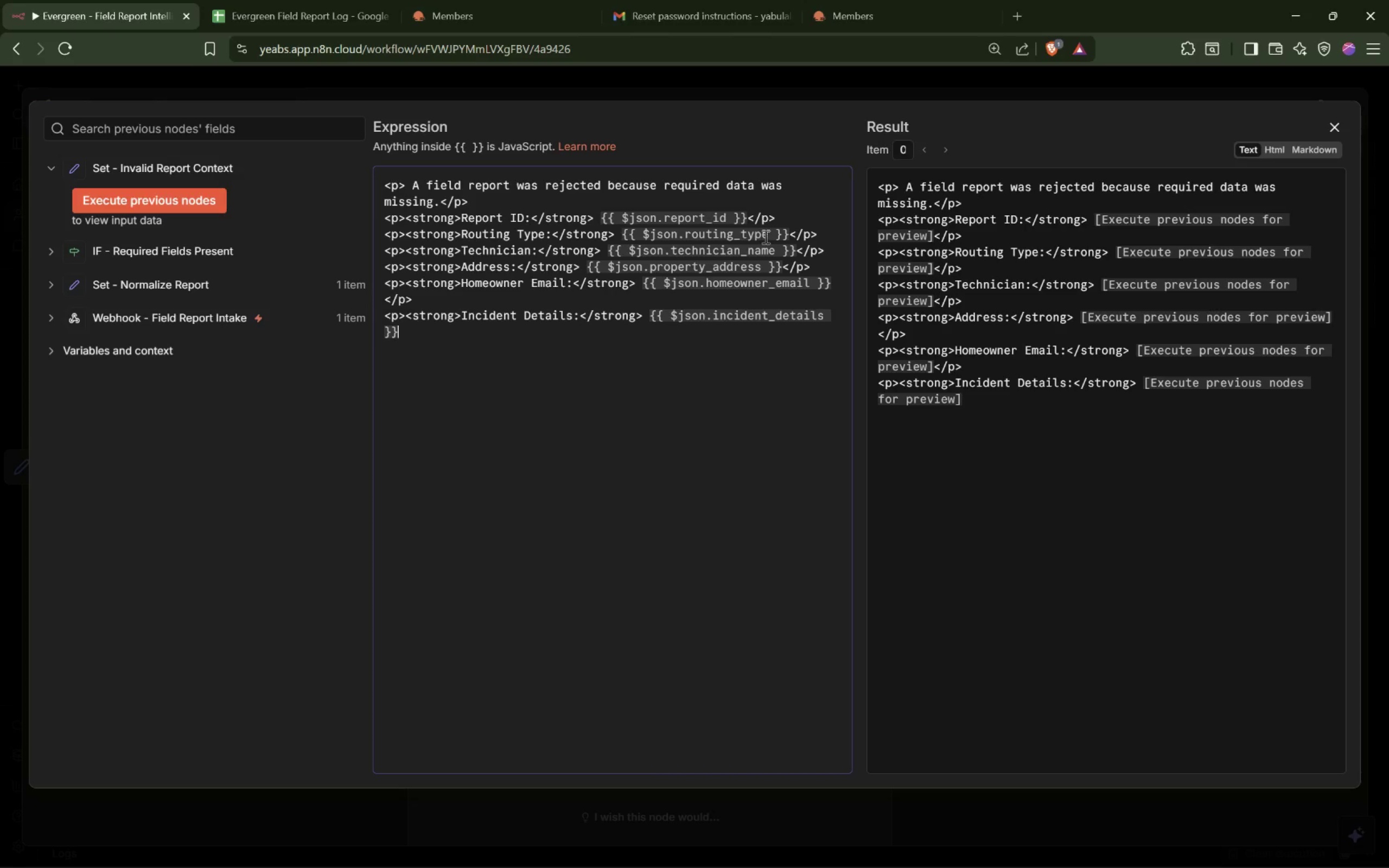 
key(ArrowDown)
 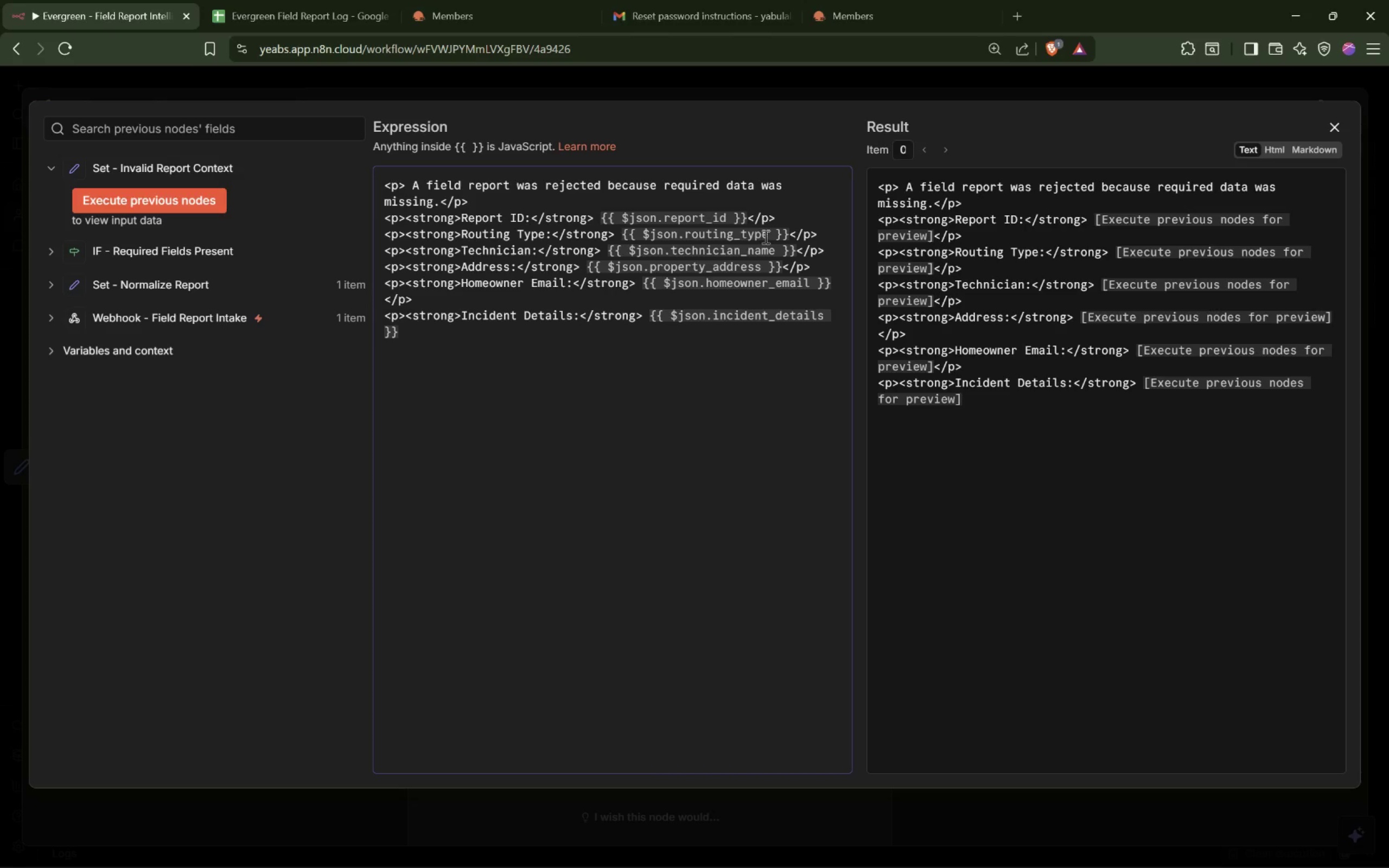 
key(Space)
 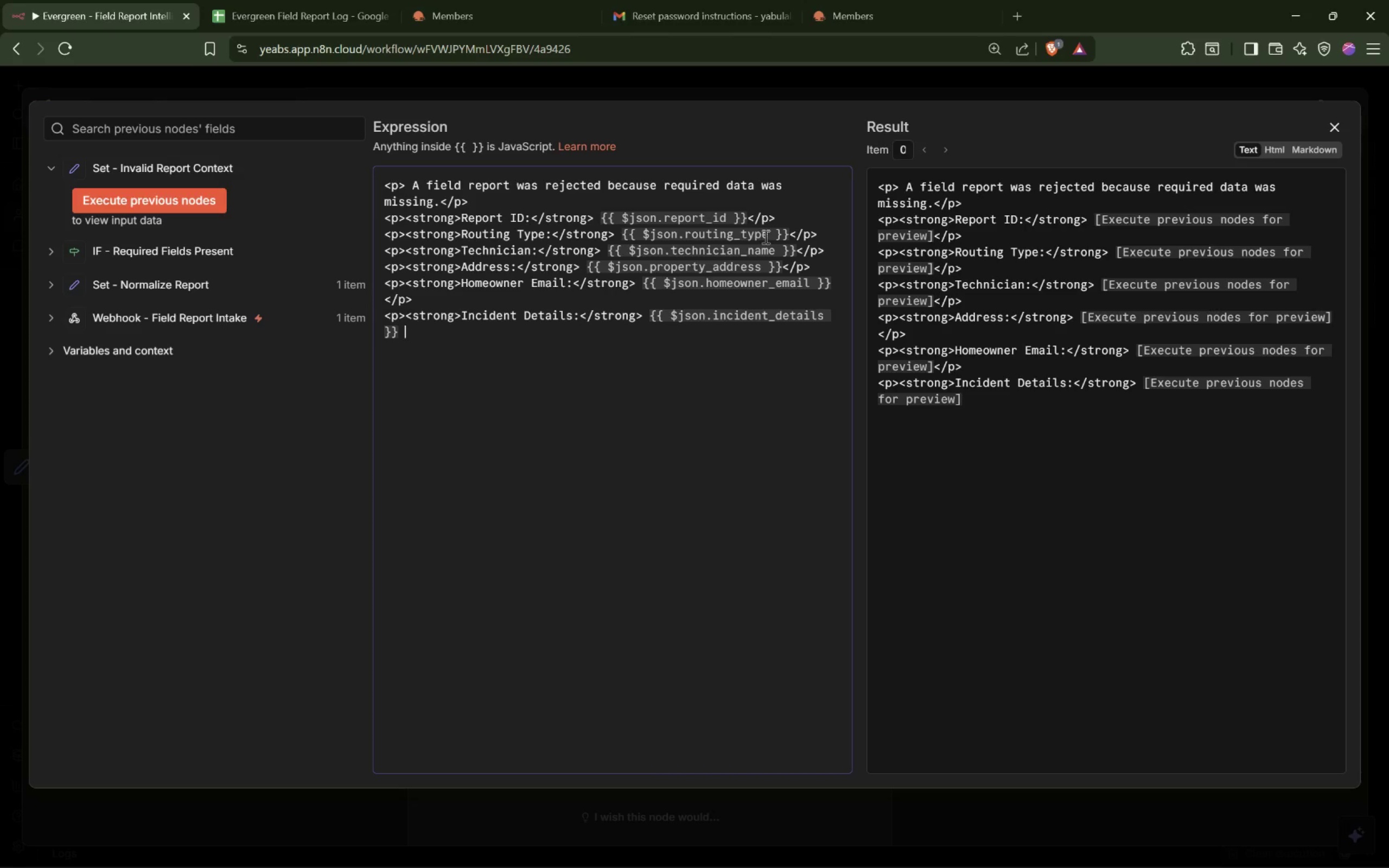 
key(Shift+Comma)
 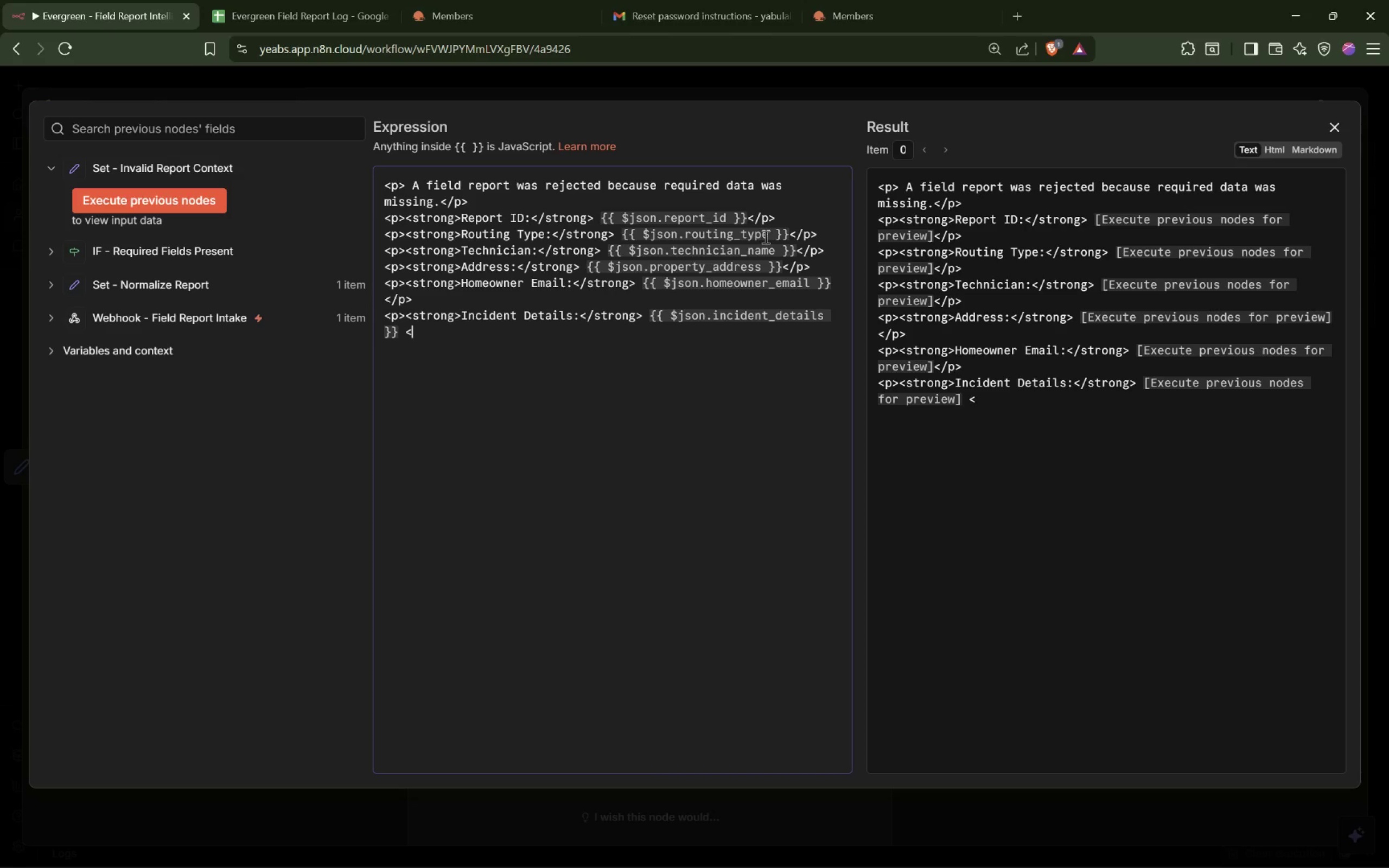 
key(Backspace)
 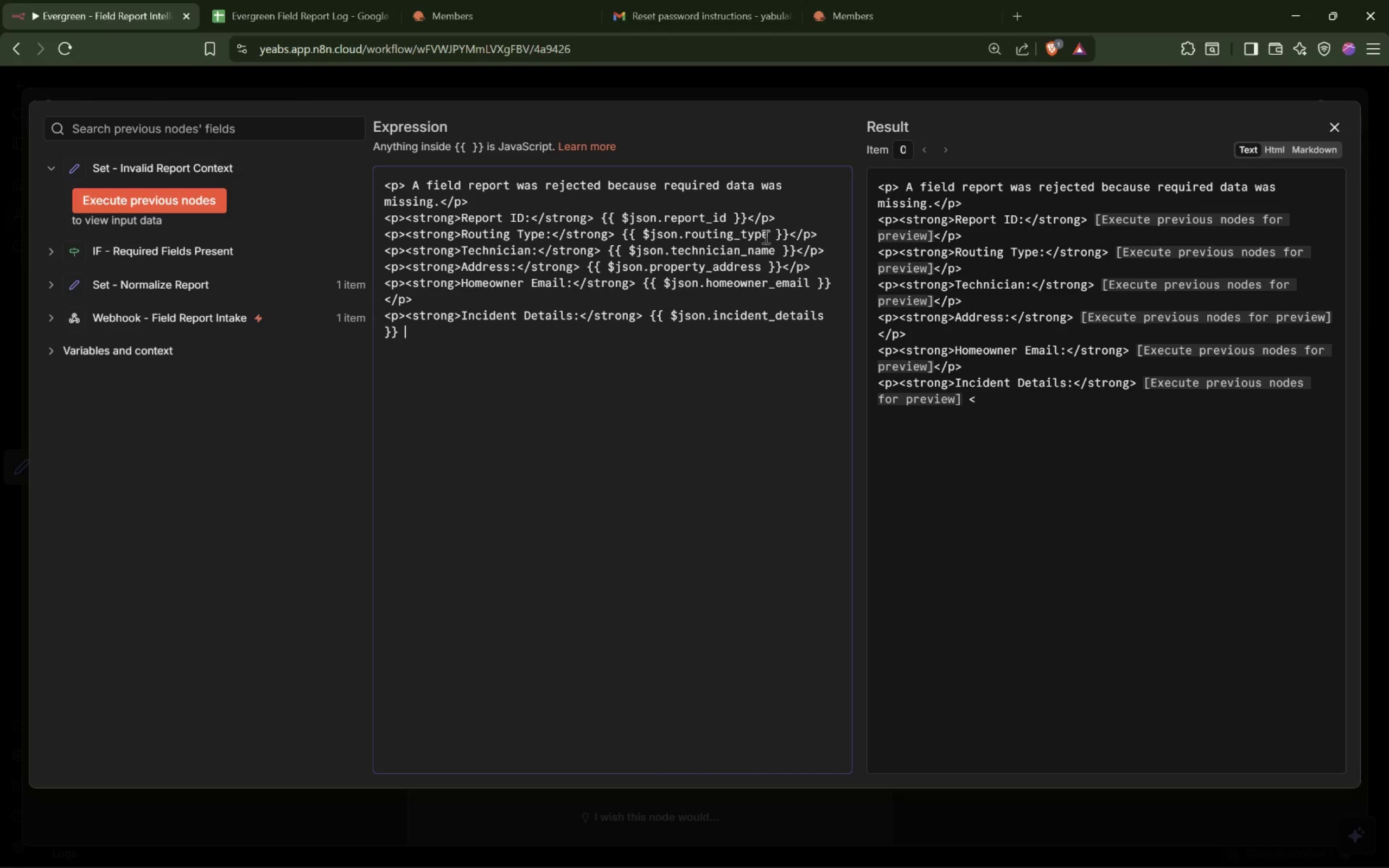 
key(Backspace)
 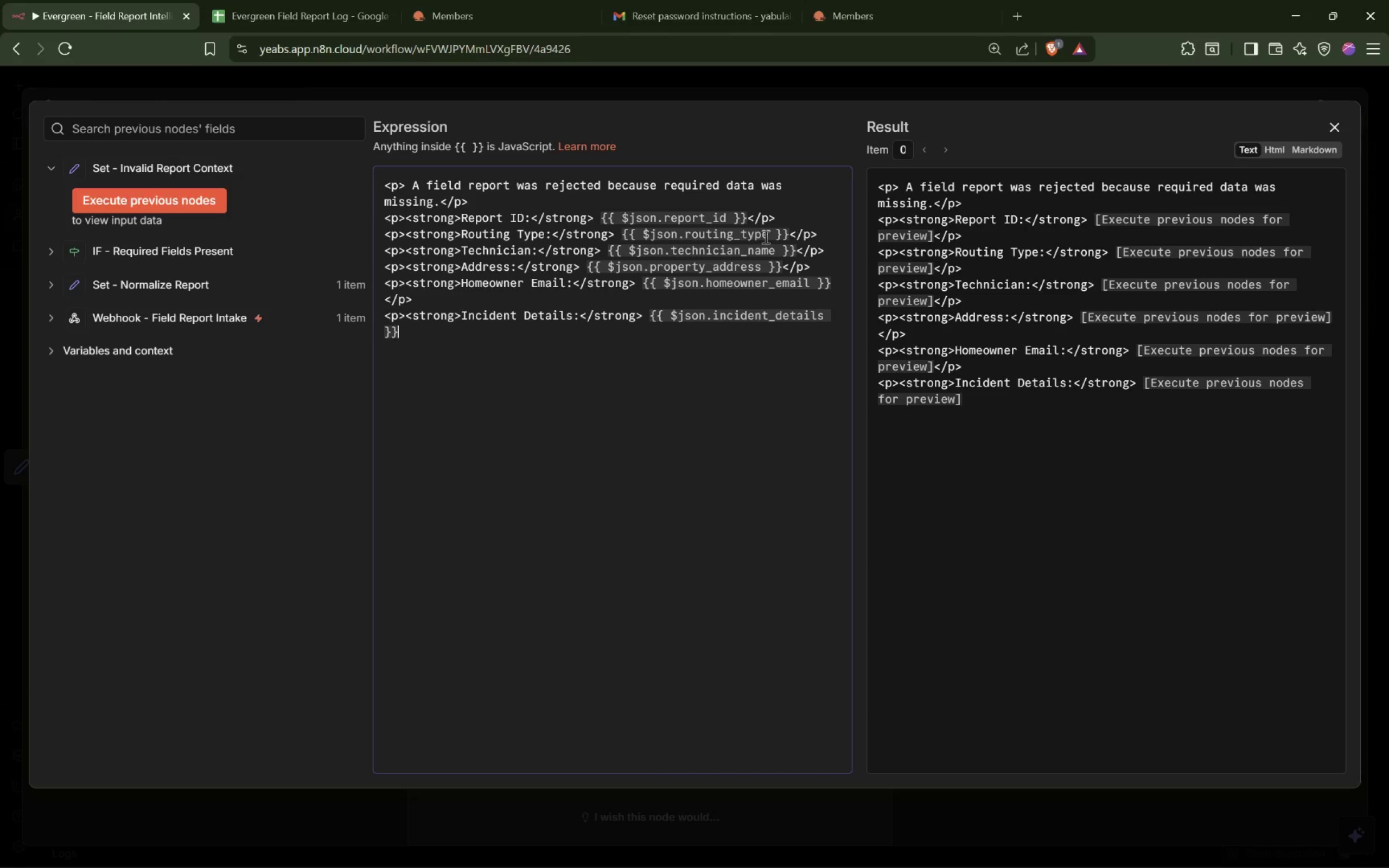 
key(Shift+ShiftLeft)
 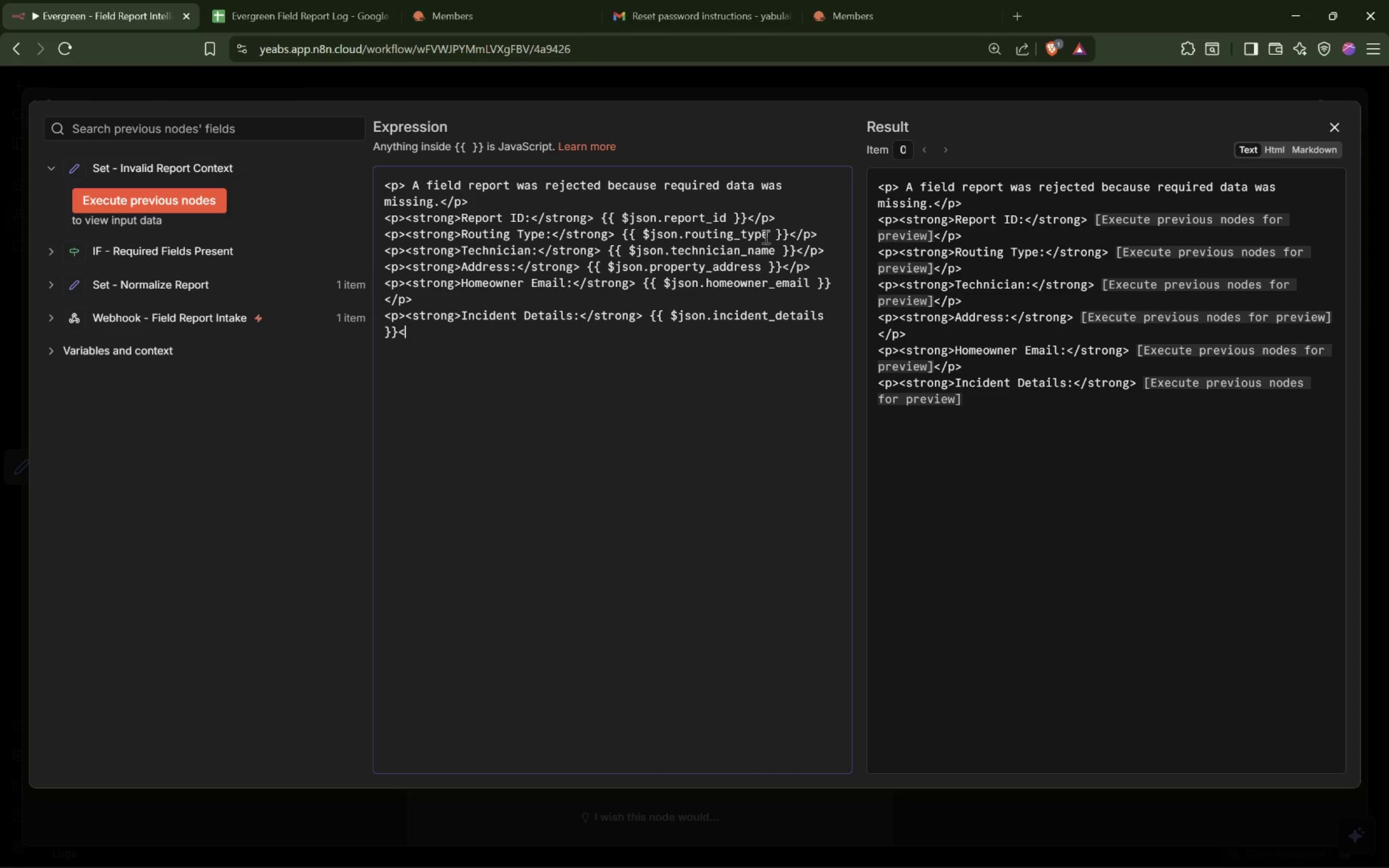 
key(Shift+Comma)
 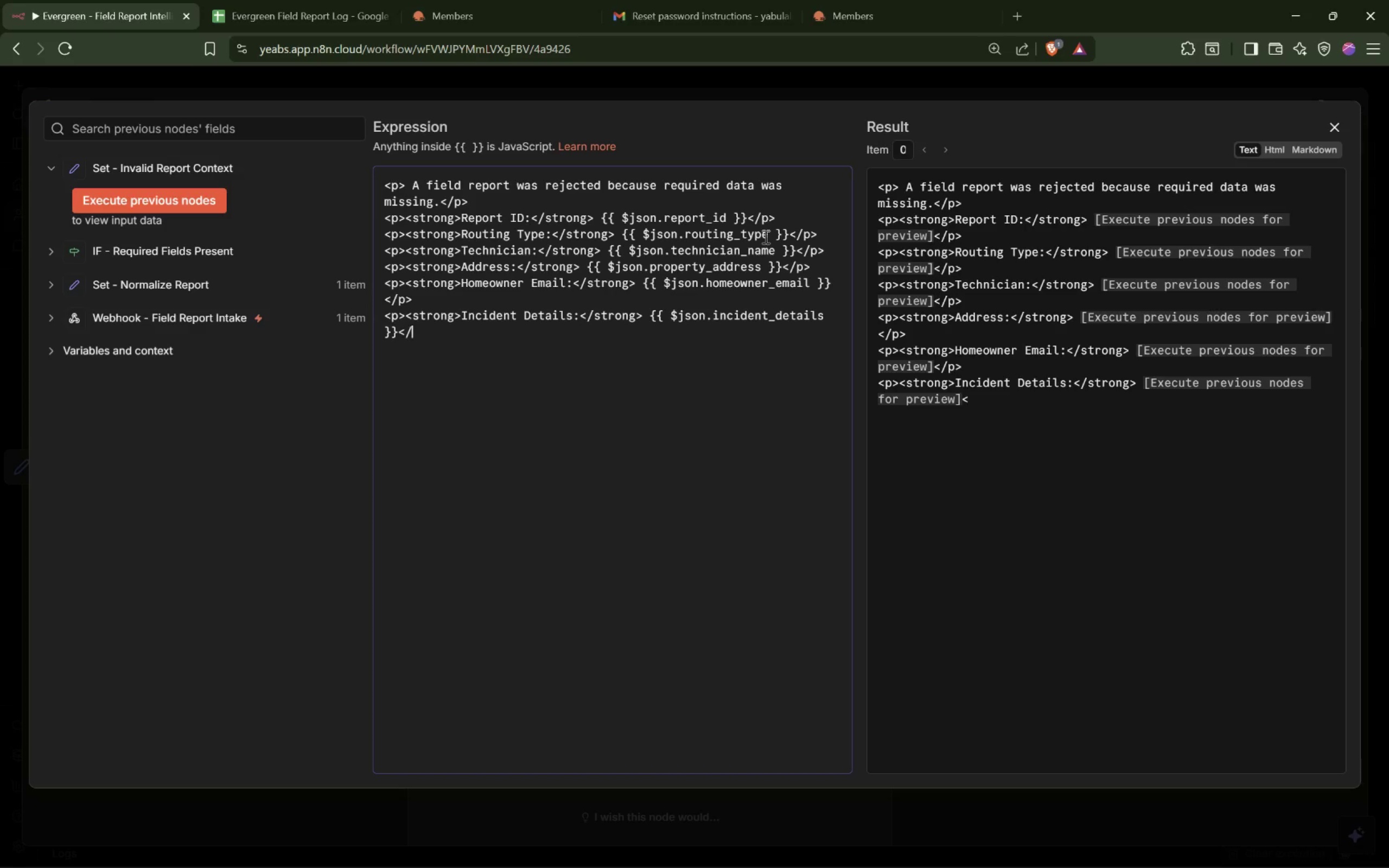 
key(Slash)
 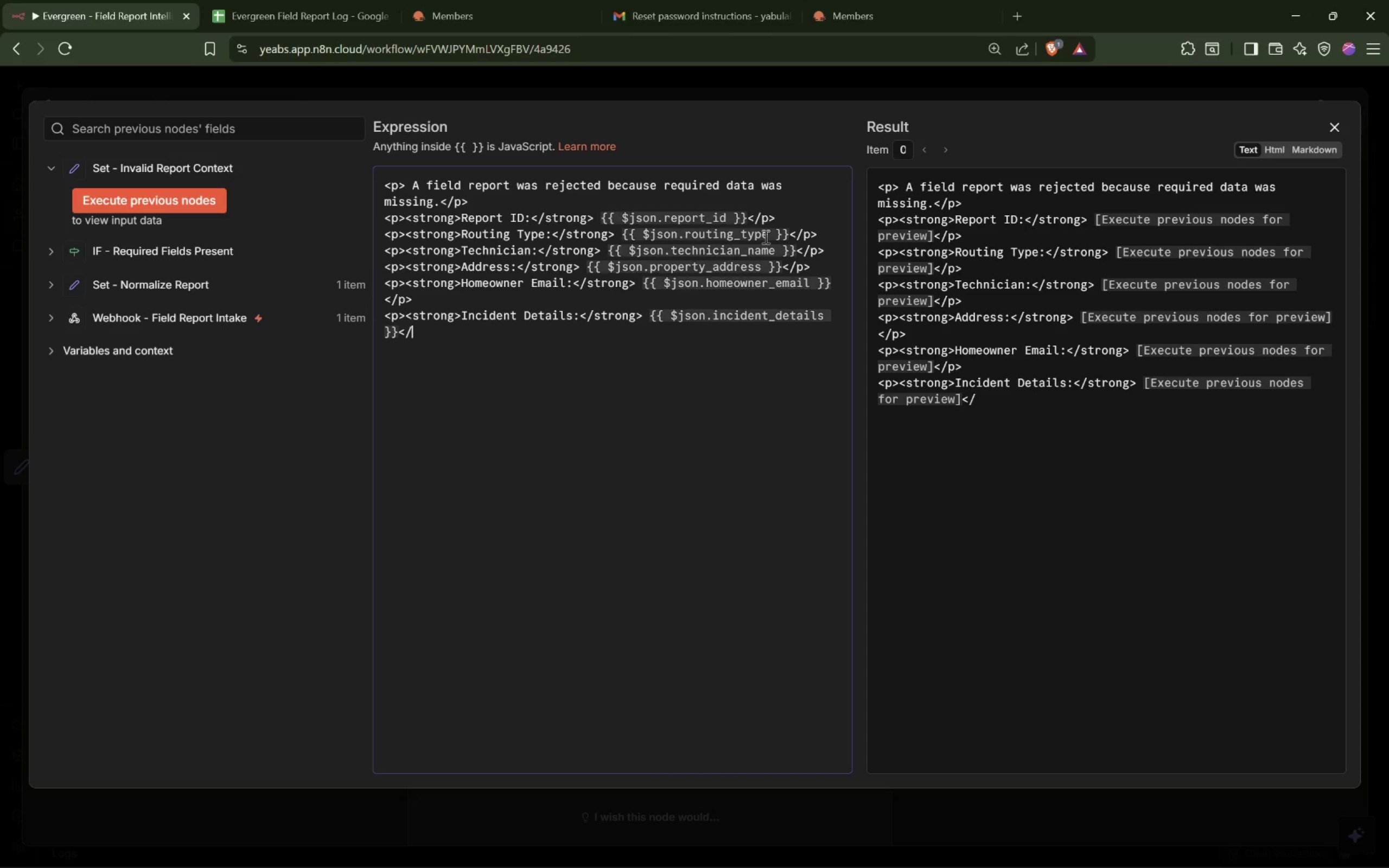 
key(P)
 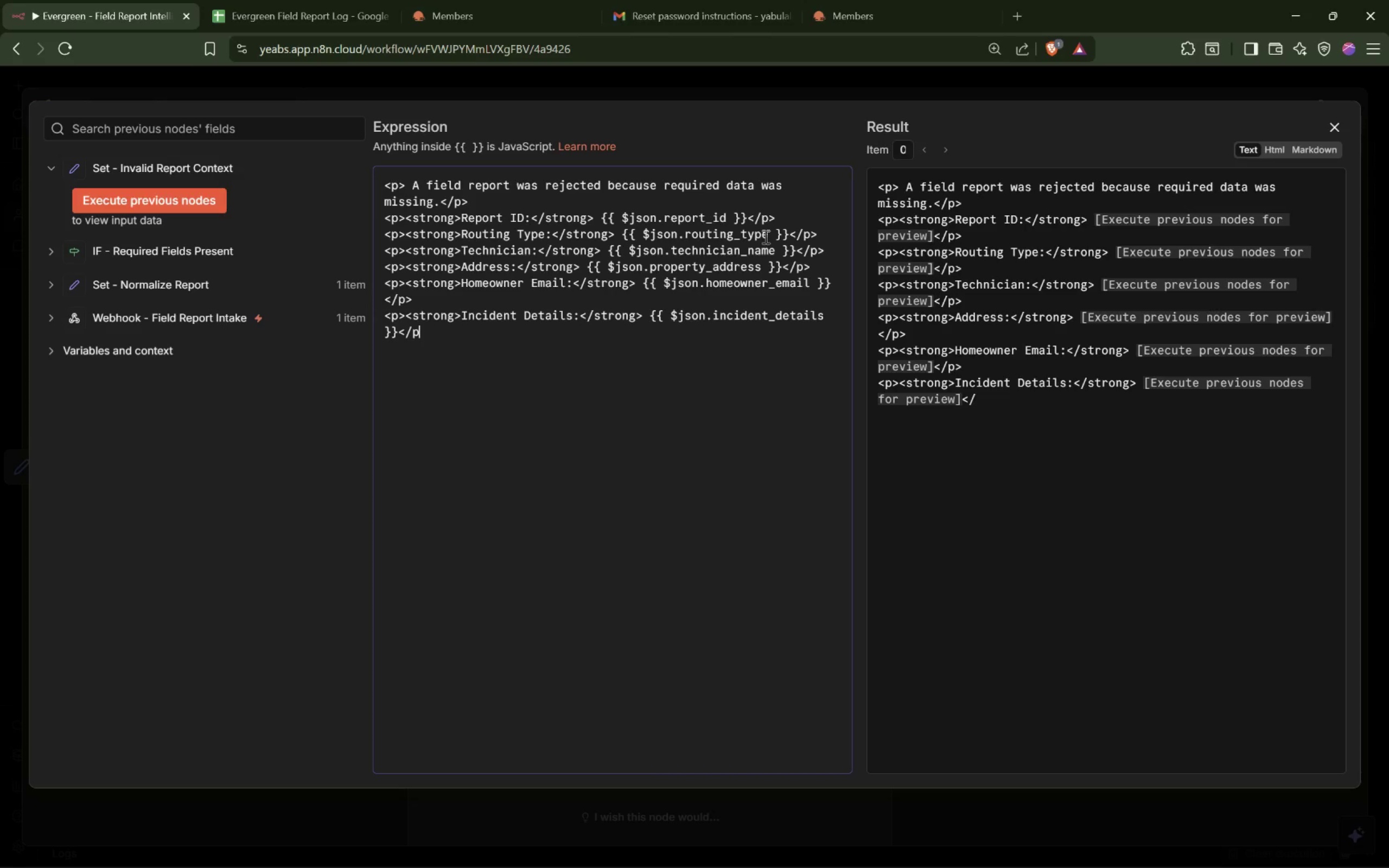 
key(Shift+ShiftLeft)
 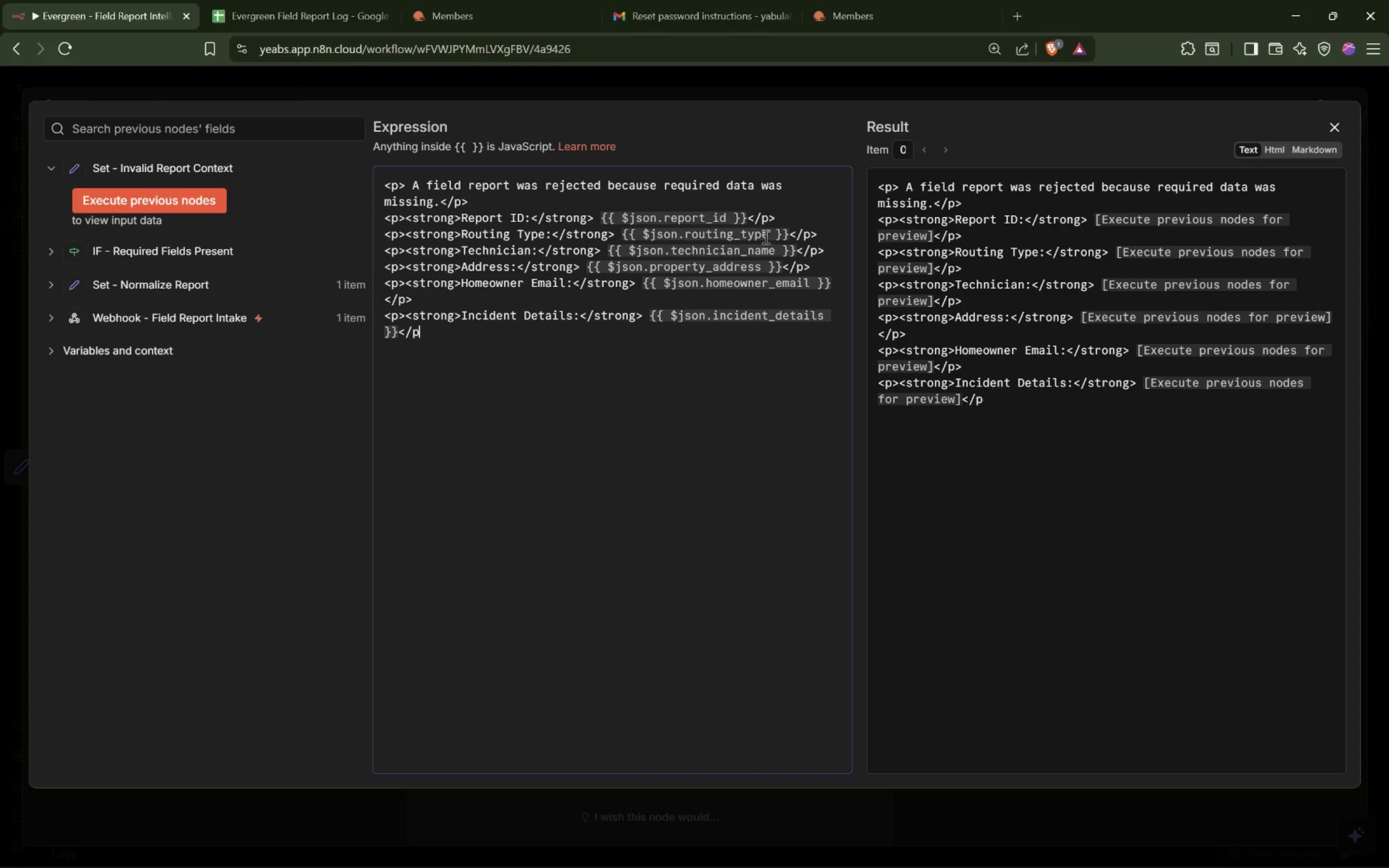 
key(Shift+Period)
 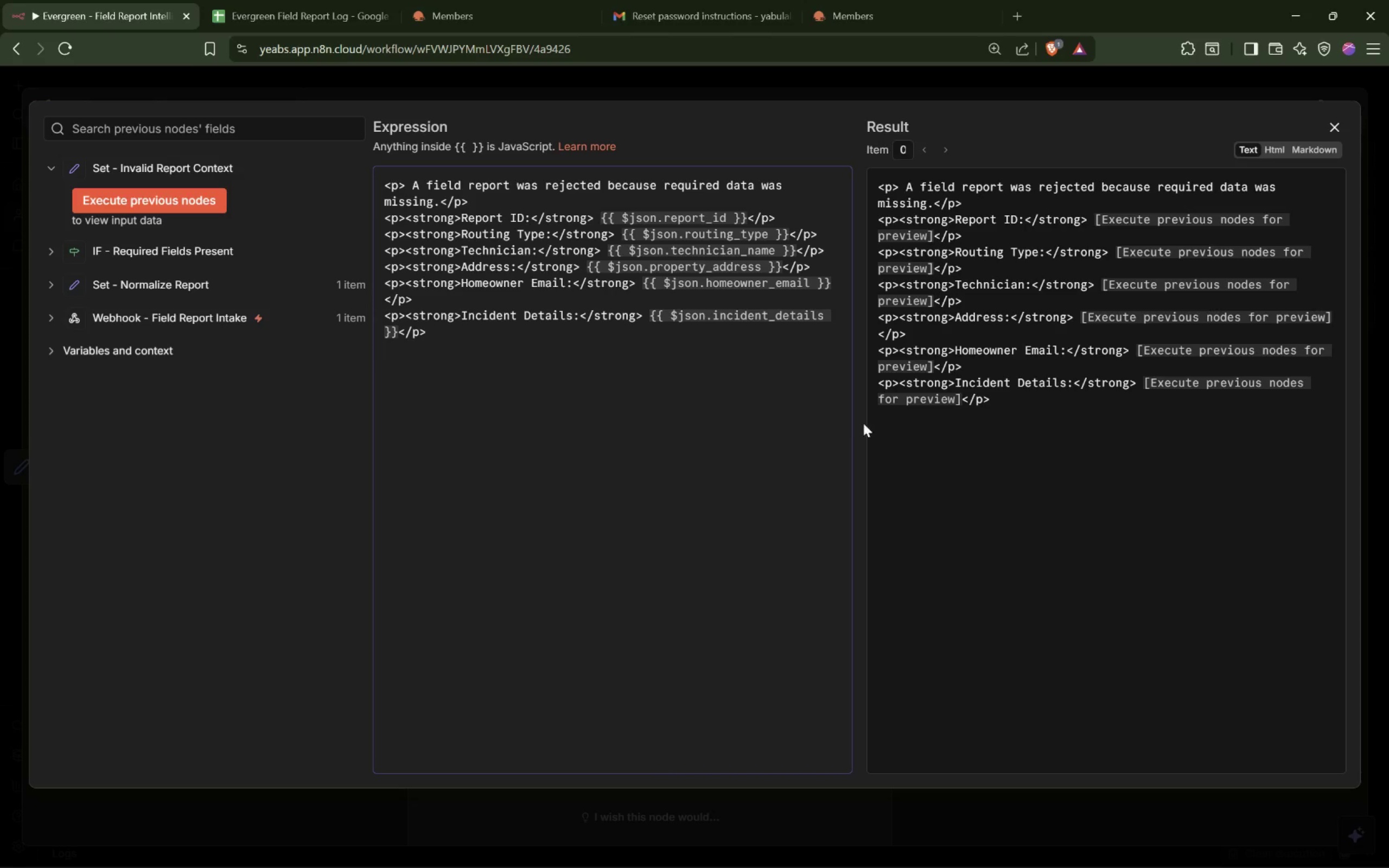 
wait(6.69)
 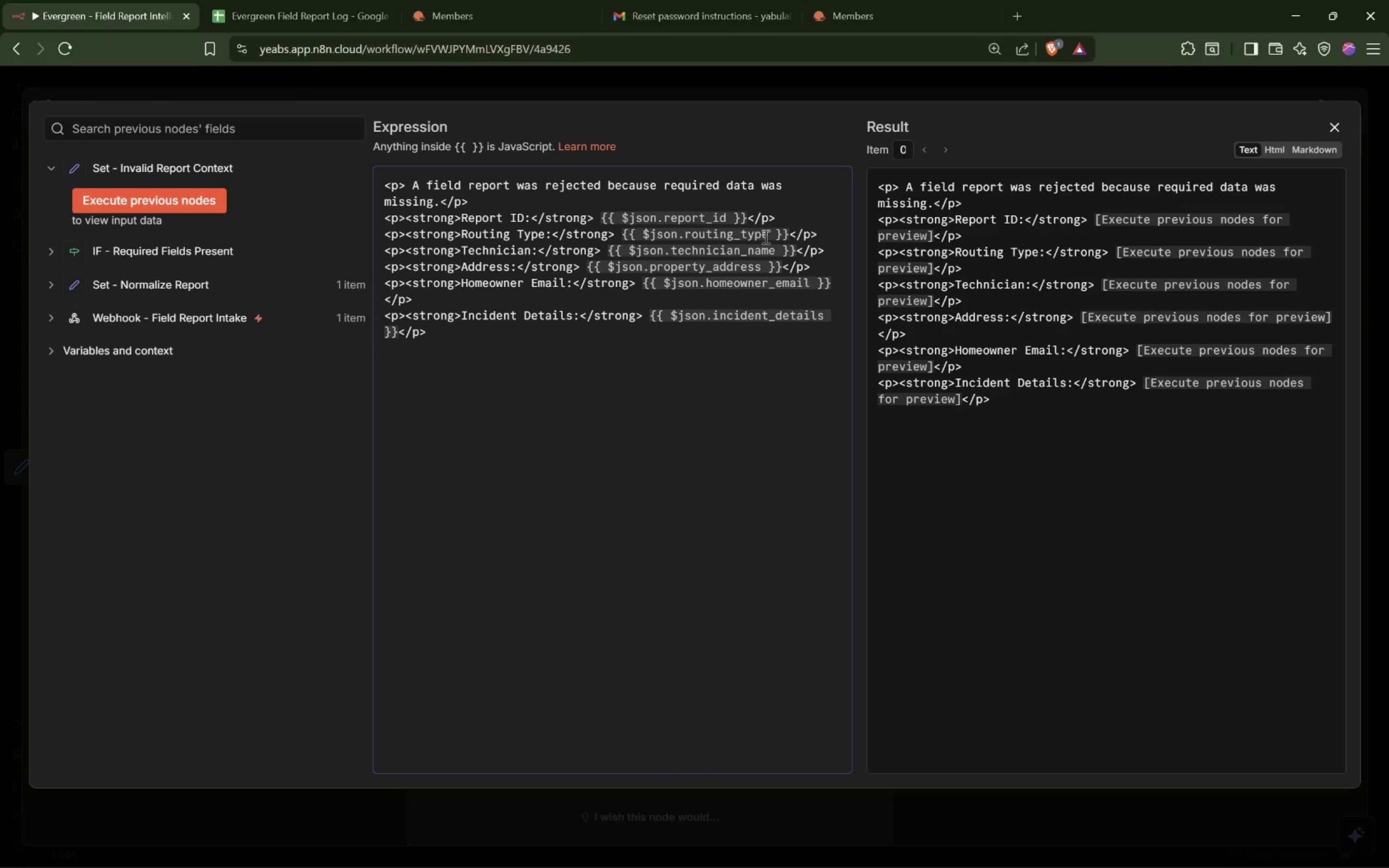 
key(Enter)
 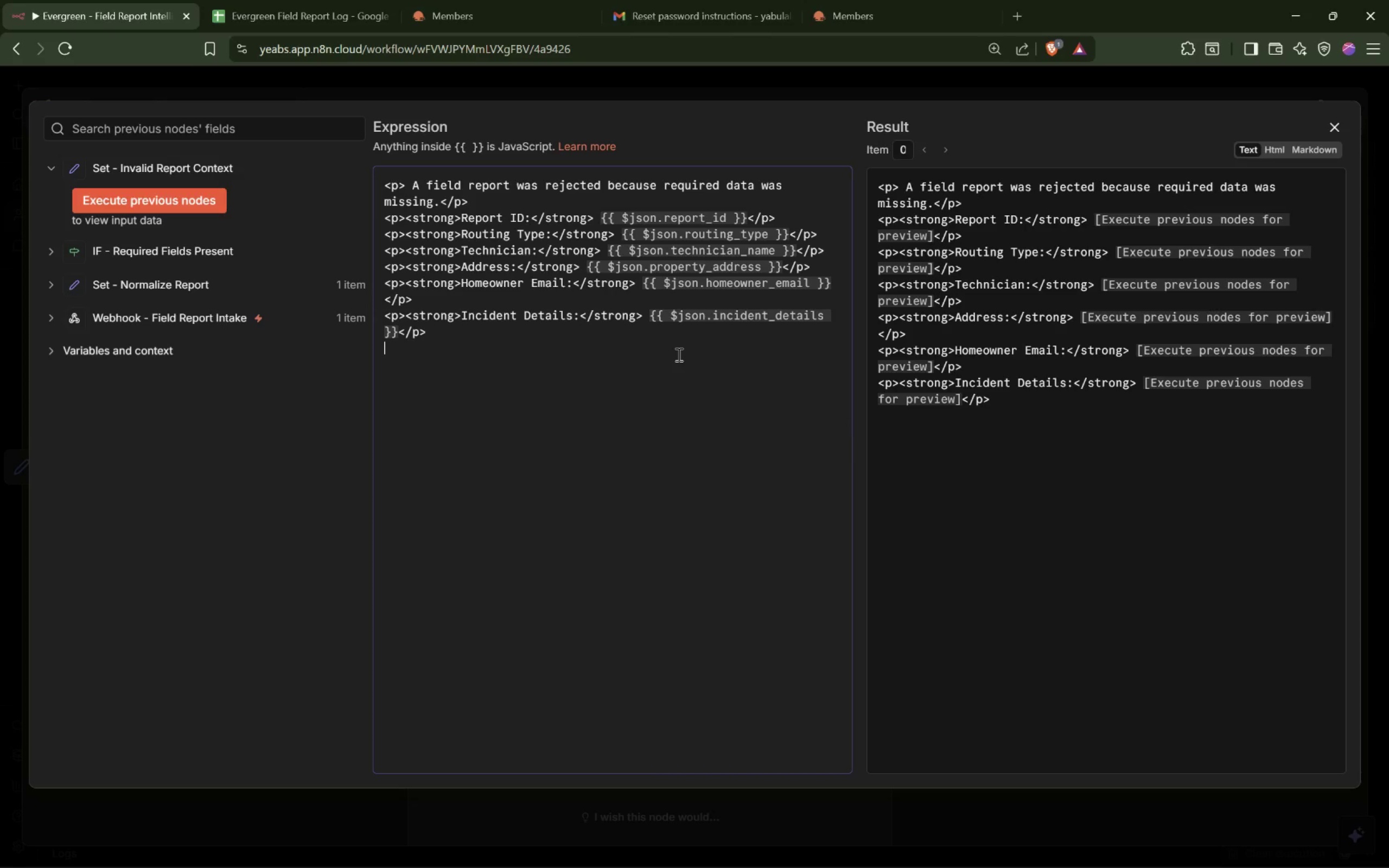 
type(<p><strong>Job Summary:</strong<)
 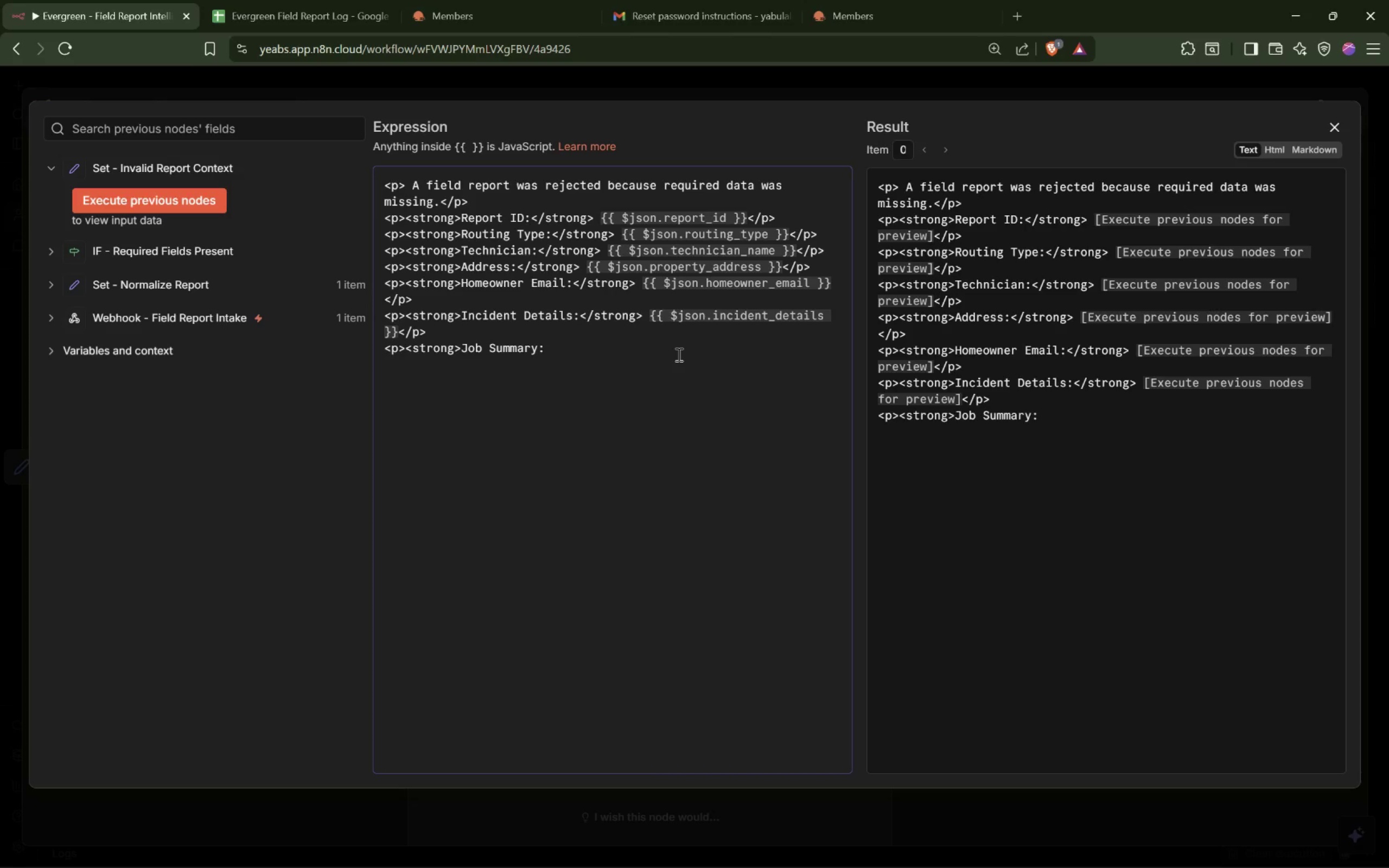 
double_click([570, 348])
 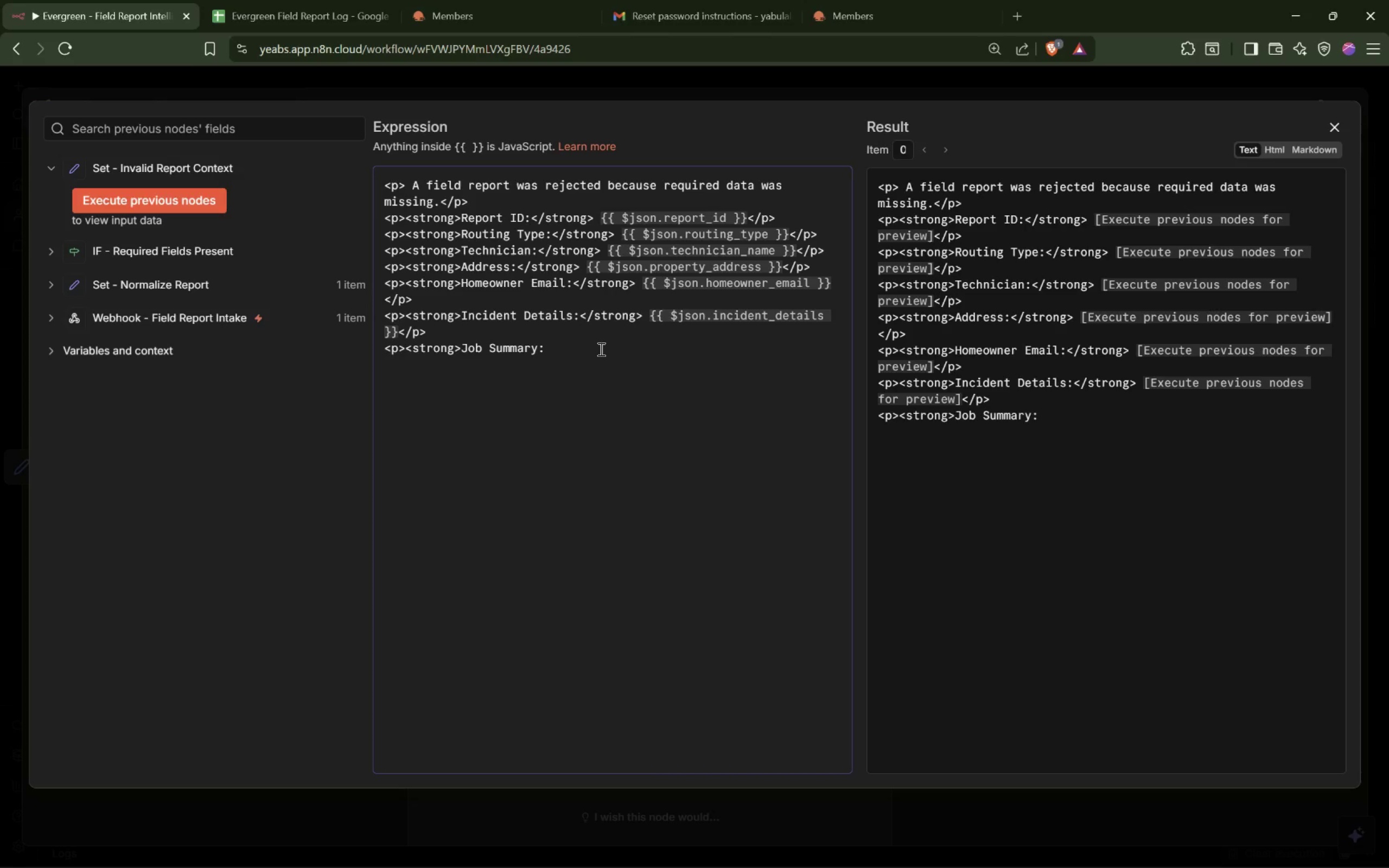 
key(Shift+Comma)
 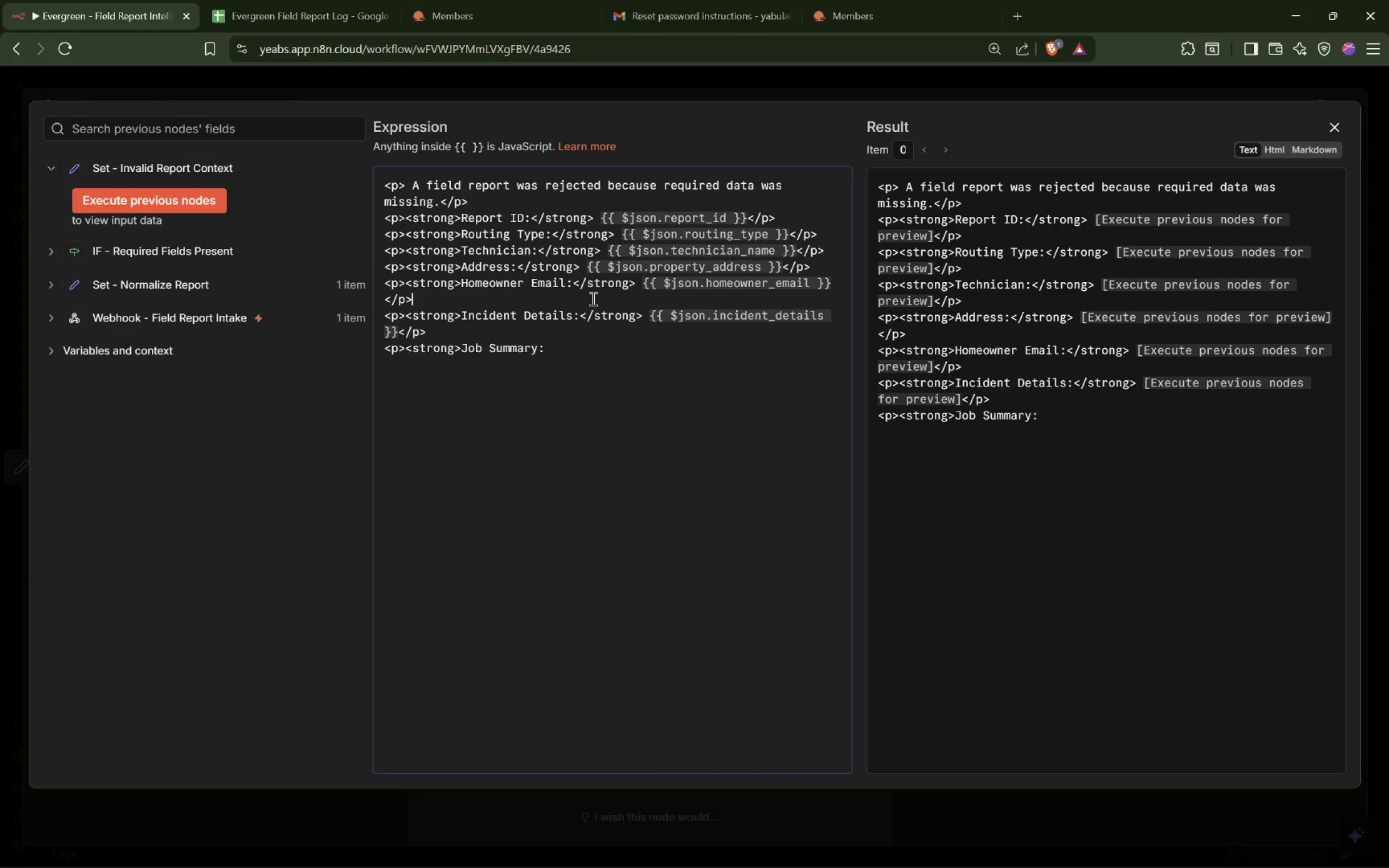 
left_click([598, 344])
 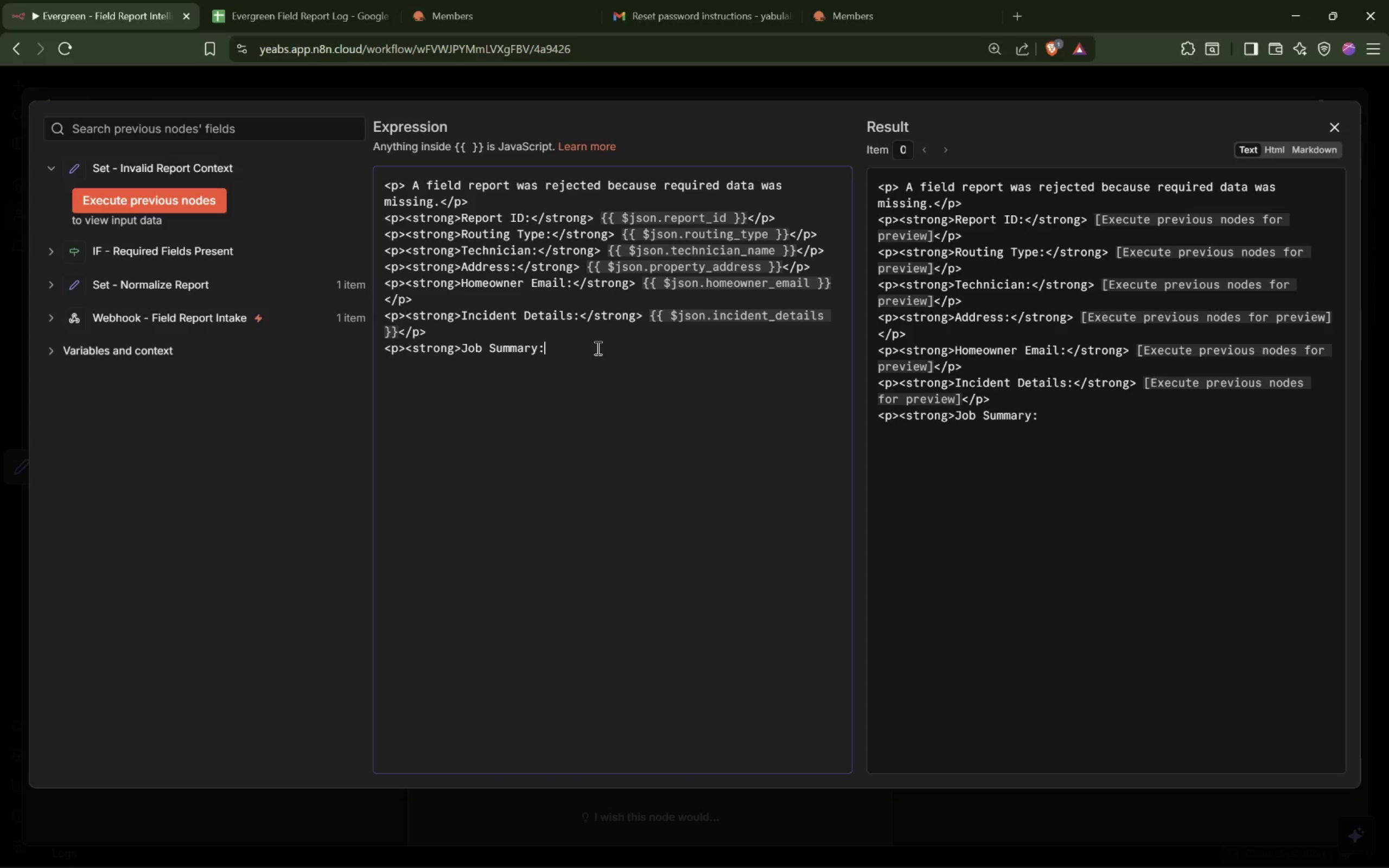 
type(</strong> {{j)
 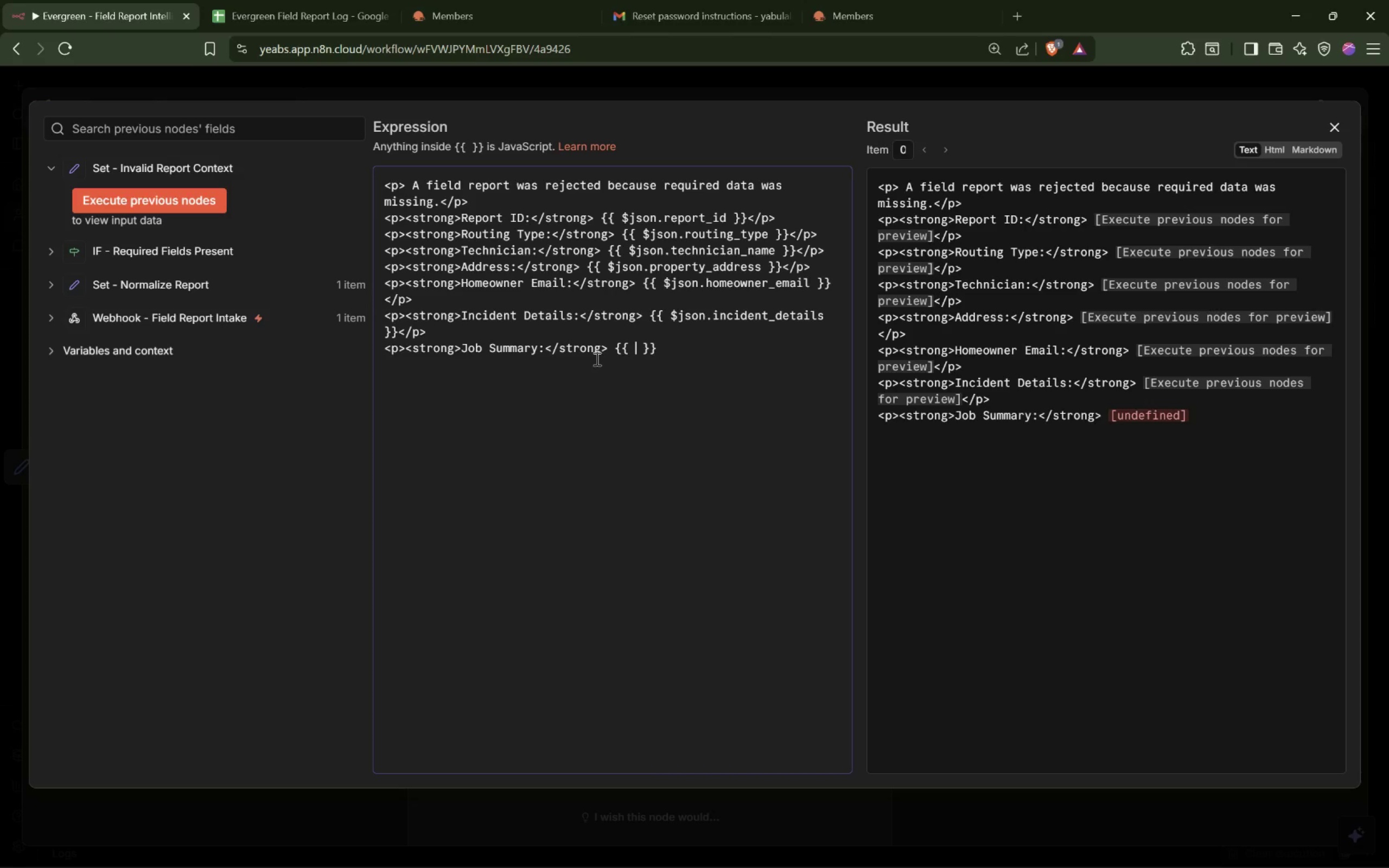 
 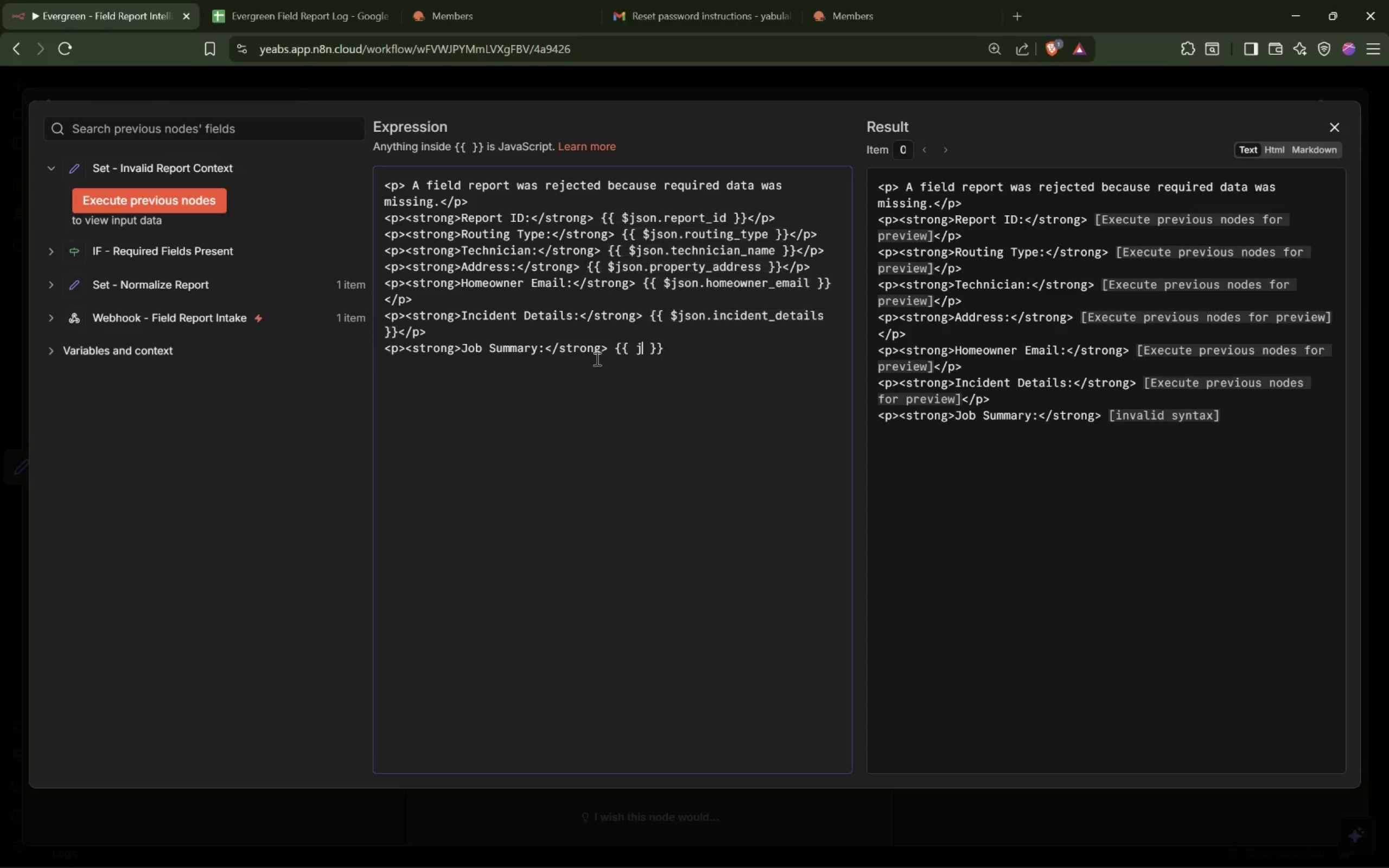 
key(Backspace)
type($json.job_summary)
 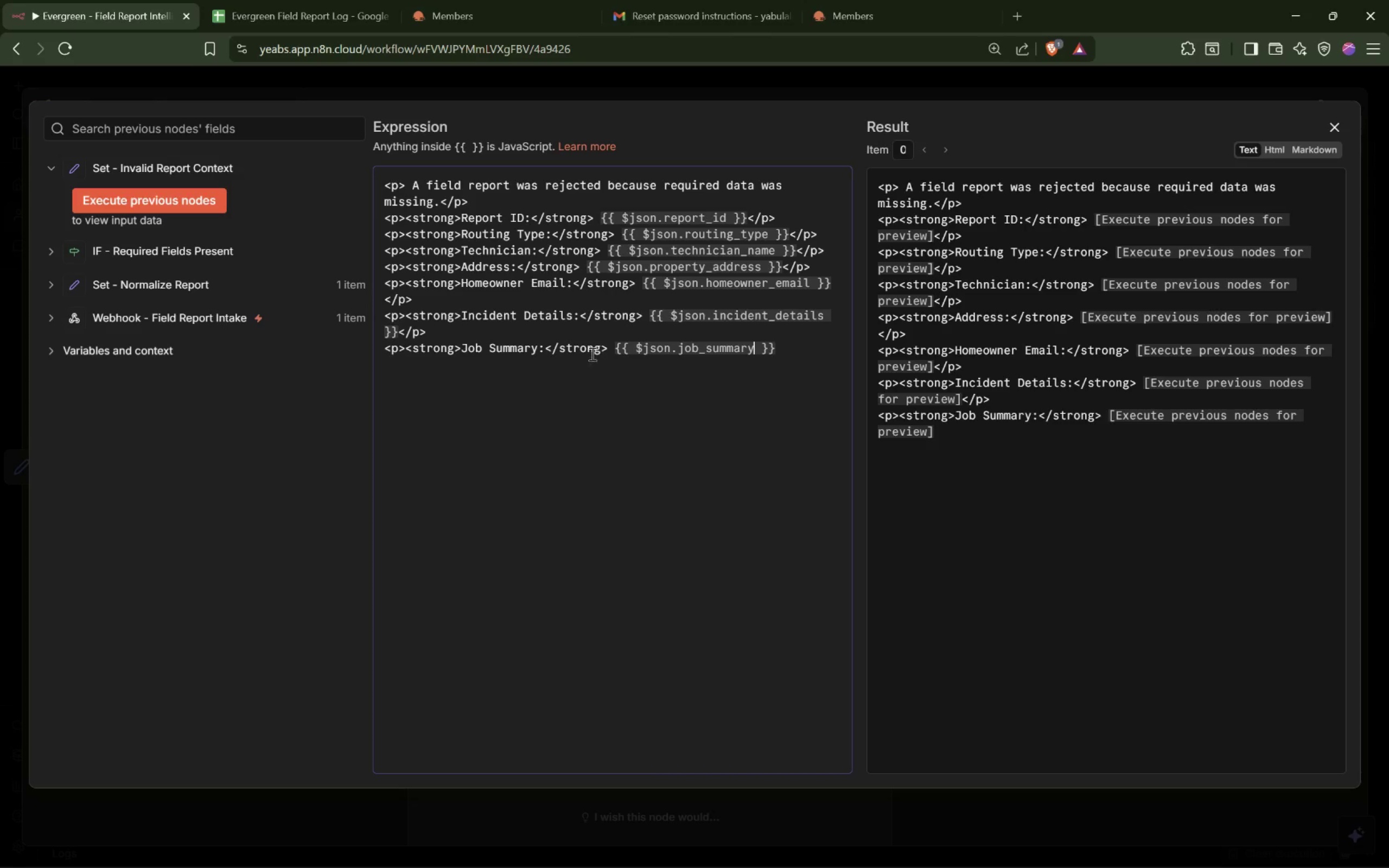 
key(End)
 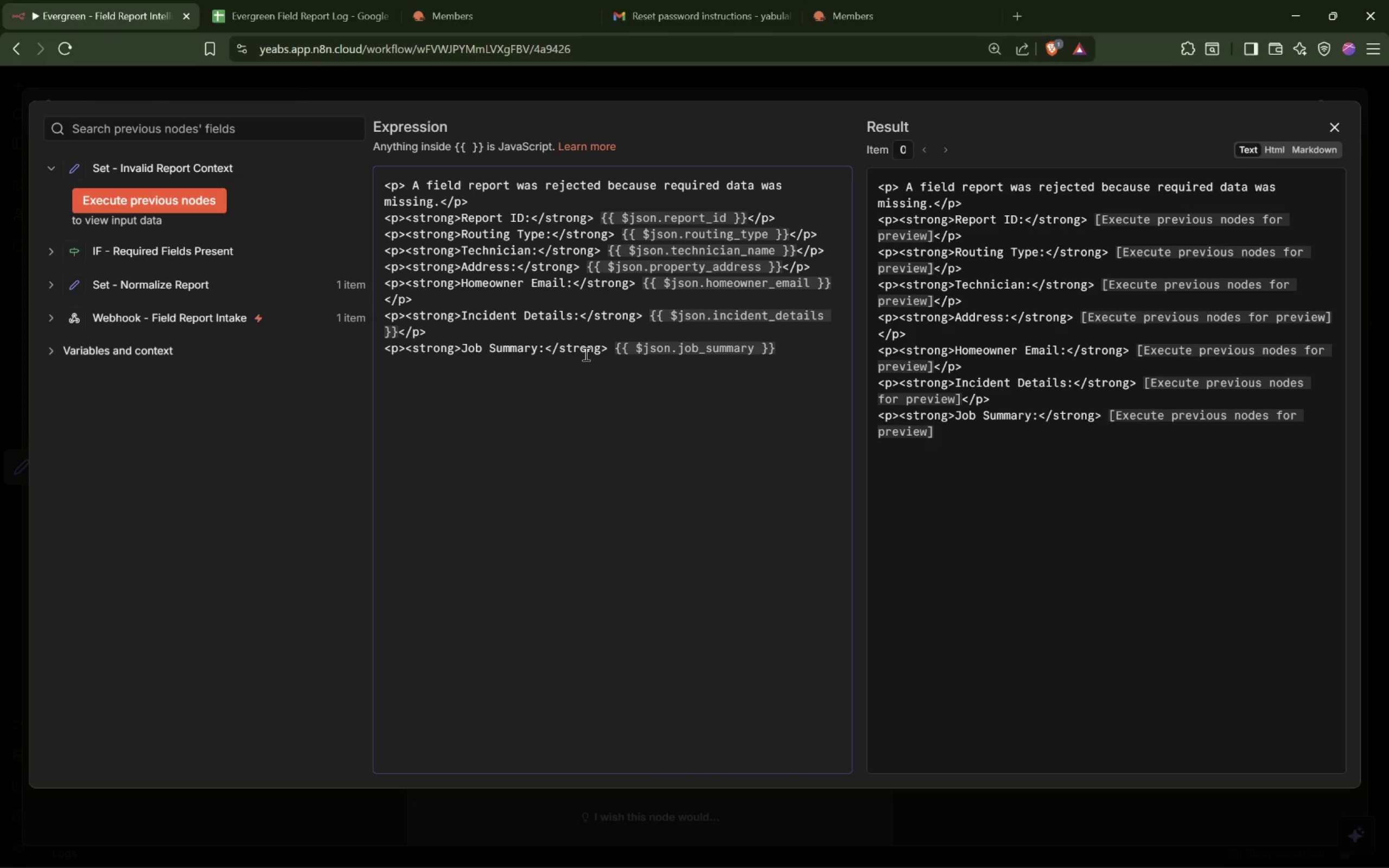 
key(Shift+ShiftLeft)
 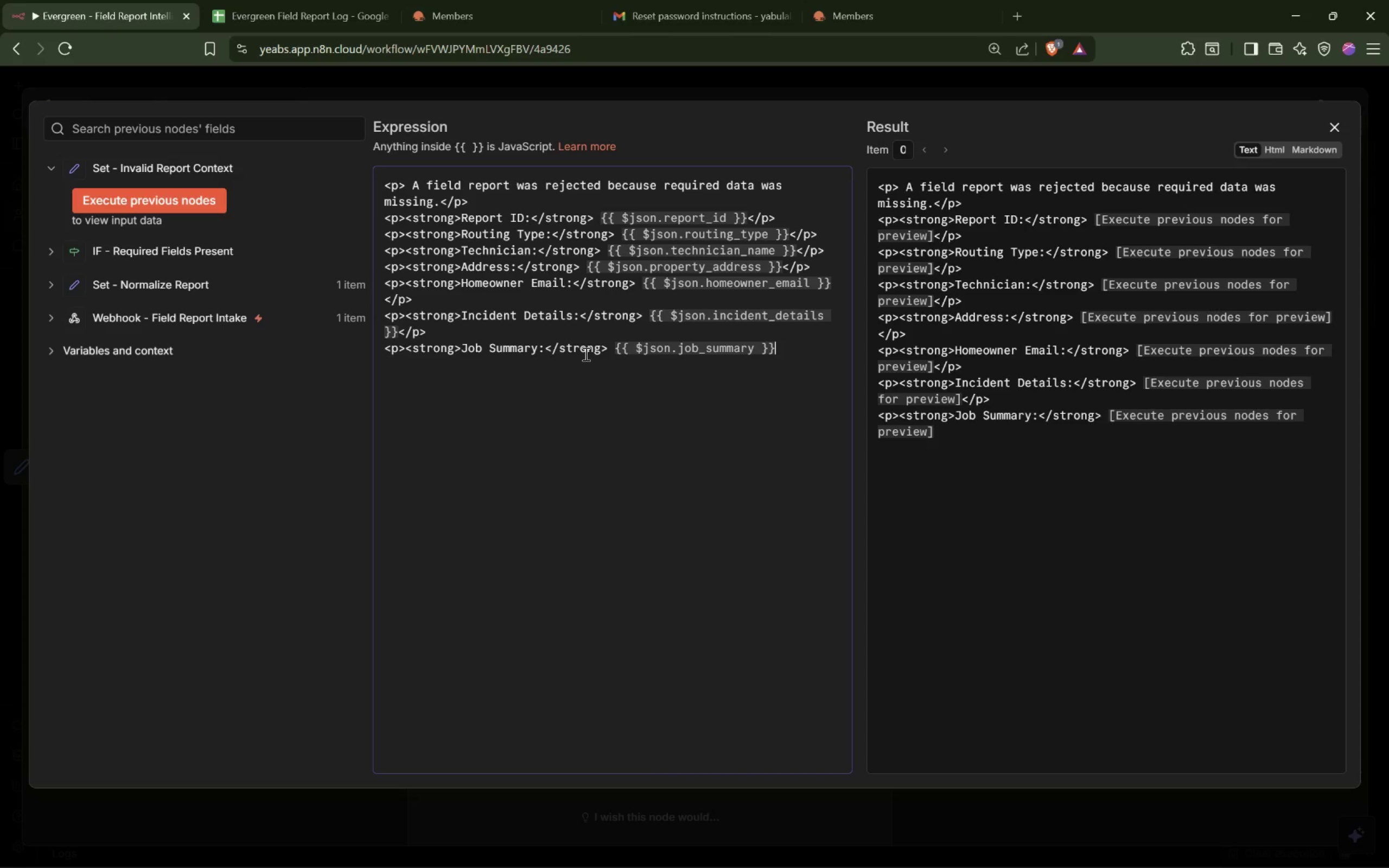 
key(Shift+Comma)
 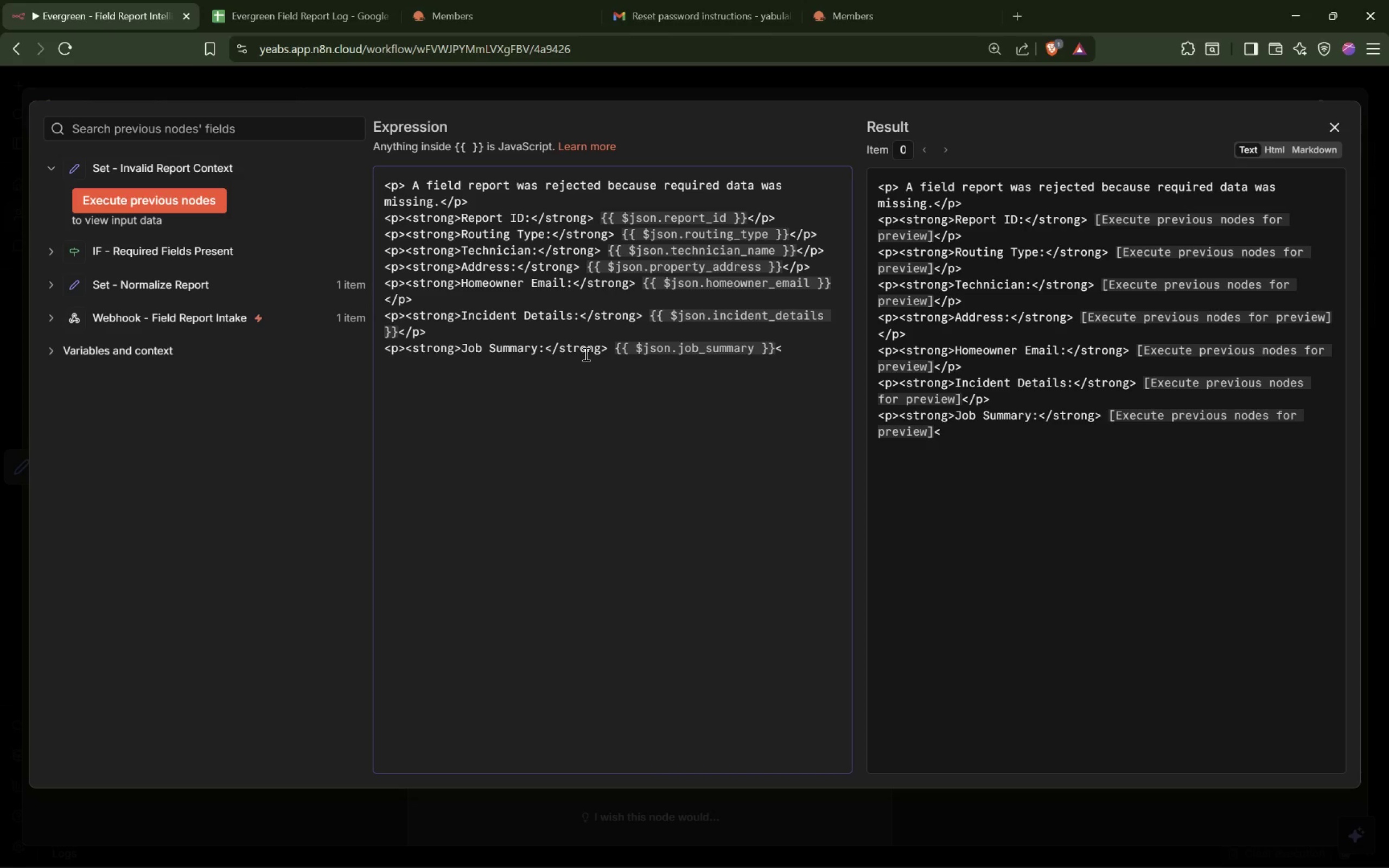 
key(Slash)
 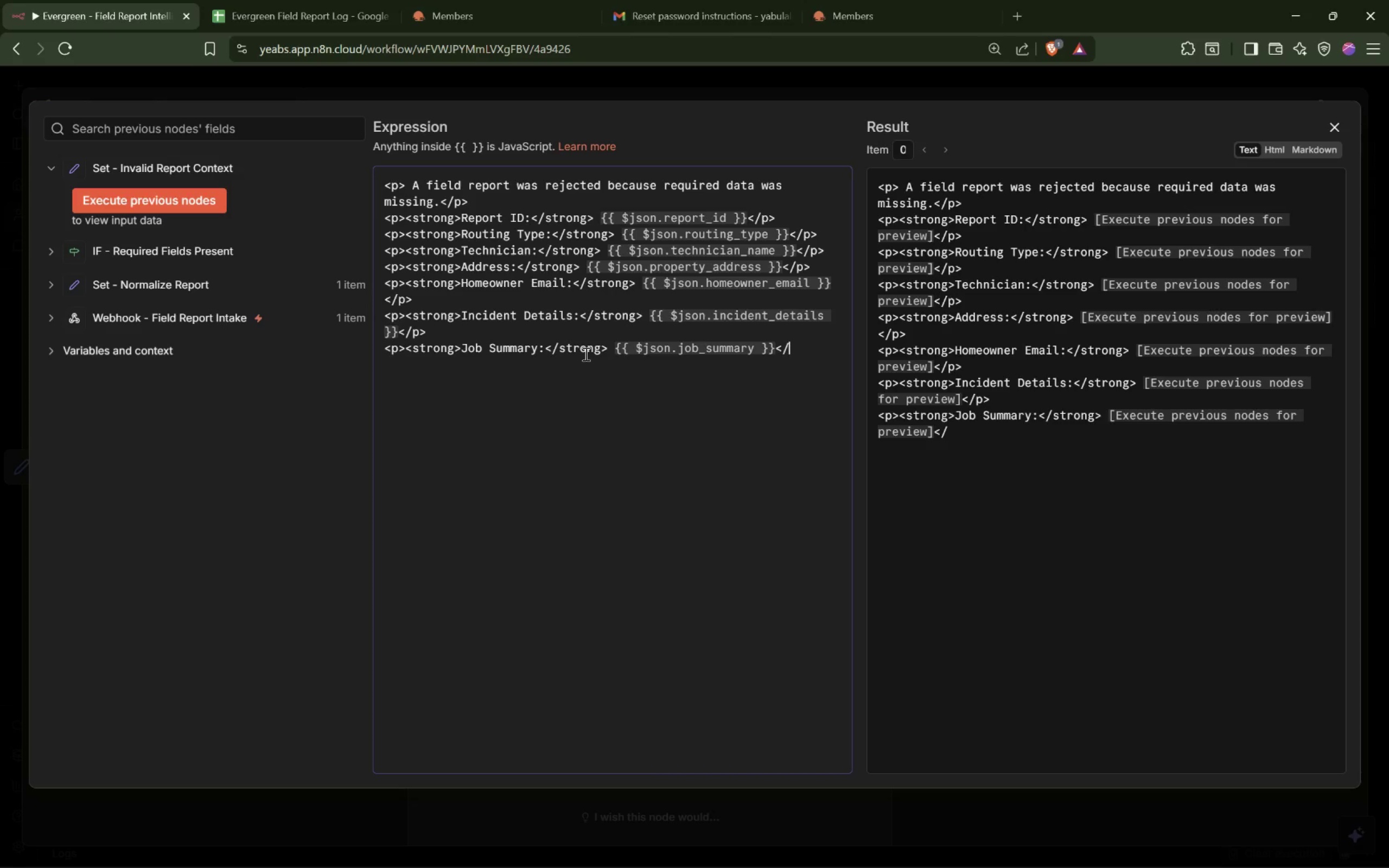 
key(P)
 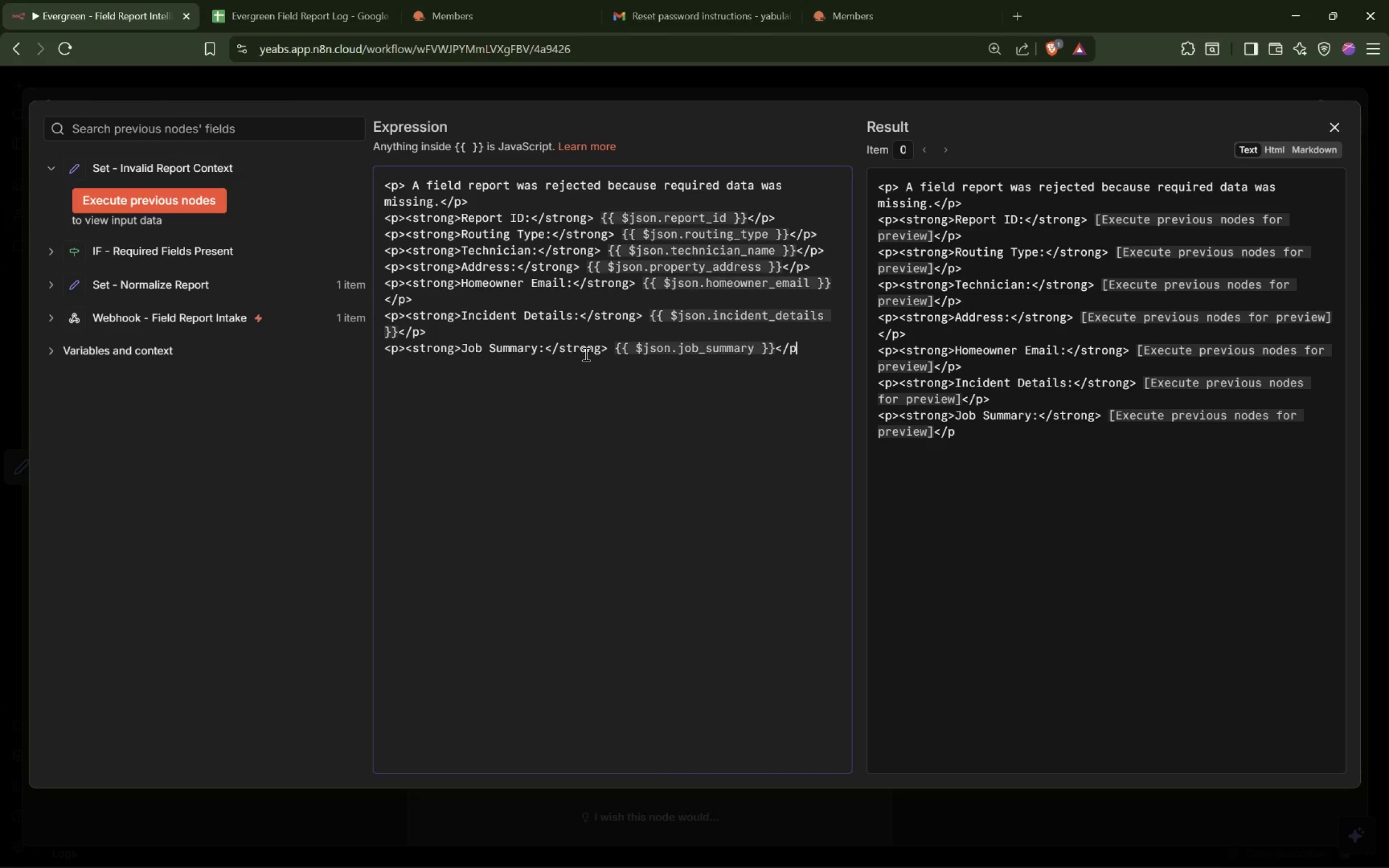 
key(Shift+ShiftLeft)
 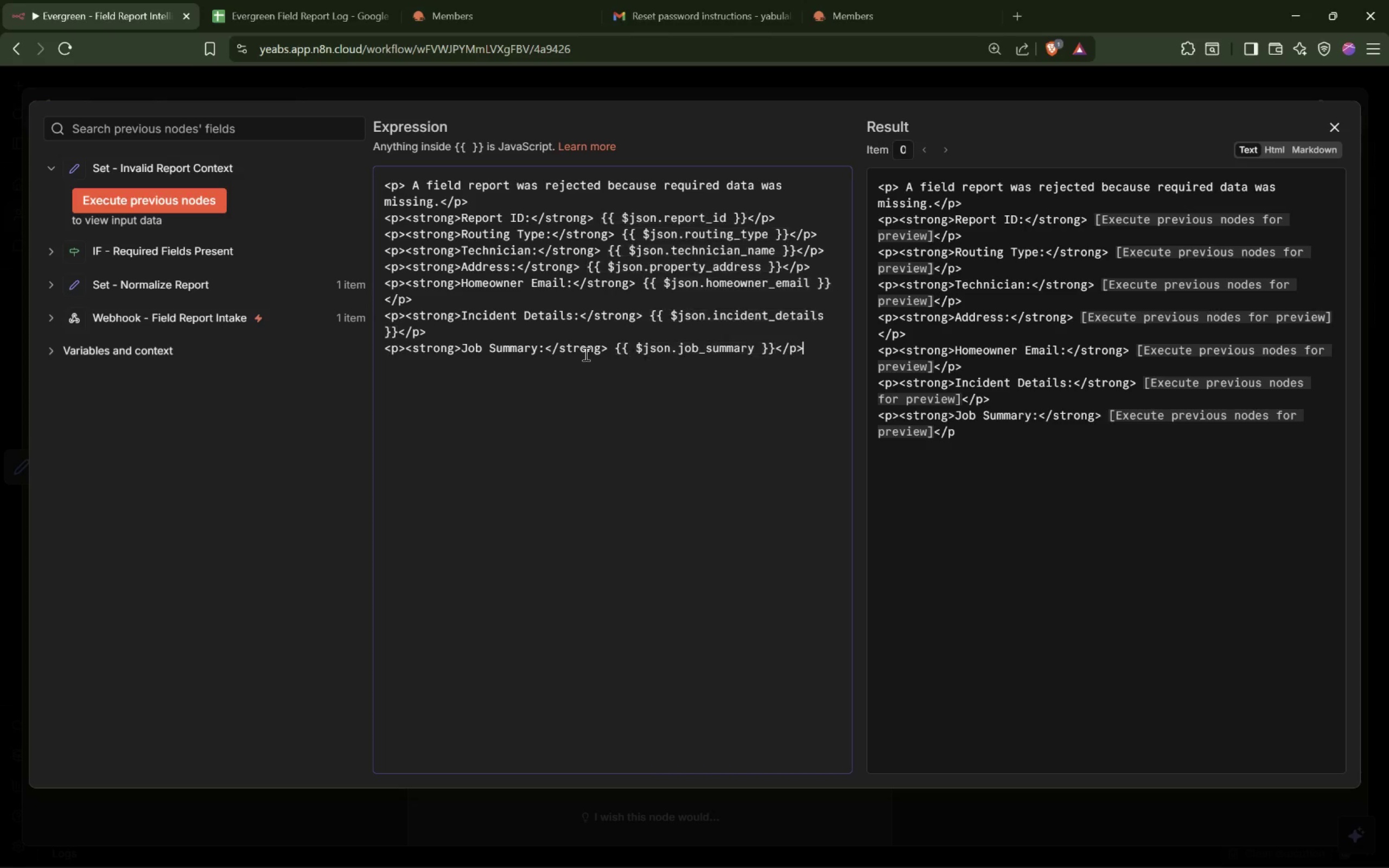 
key(Shift+Period)
 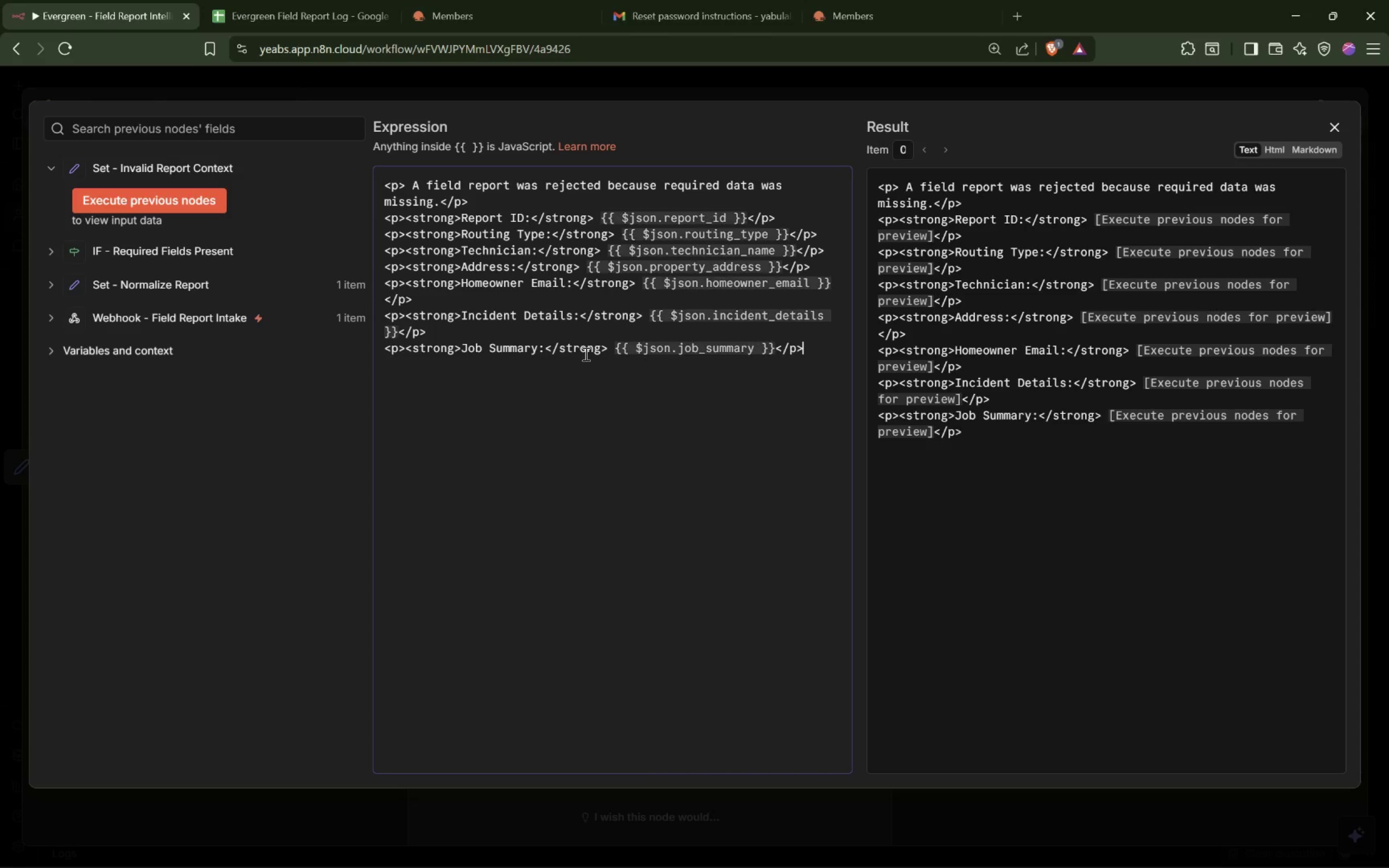 
key(Enter)
 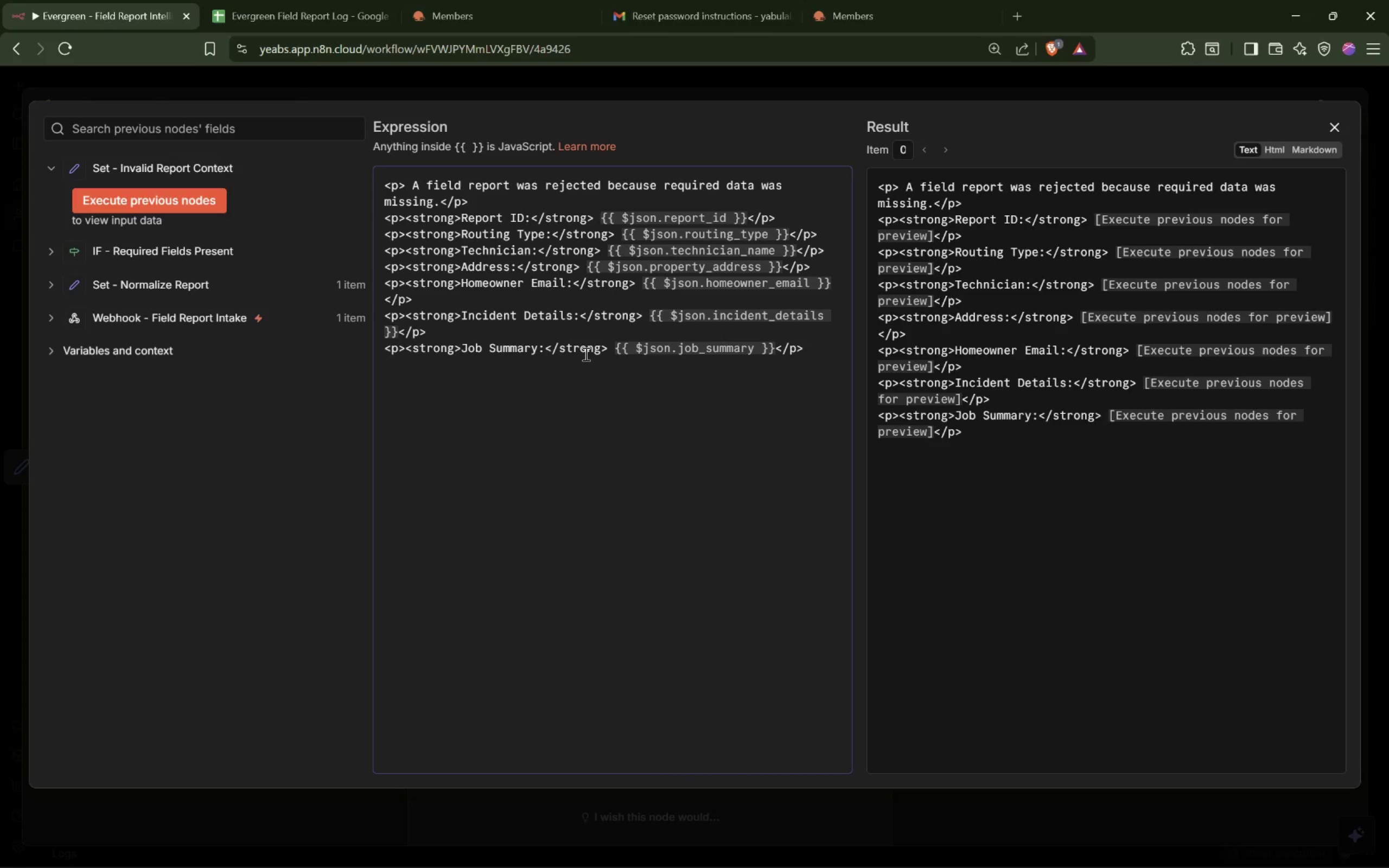 
type(<p> )
key(Backspace)
type(Please review the source form or webhook )
 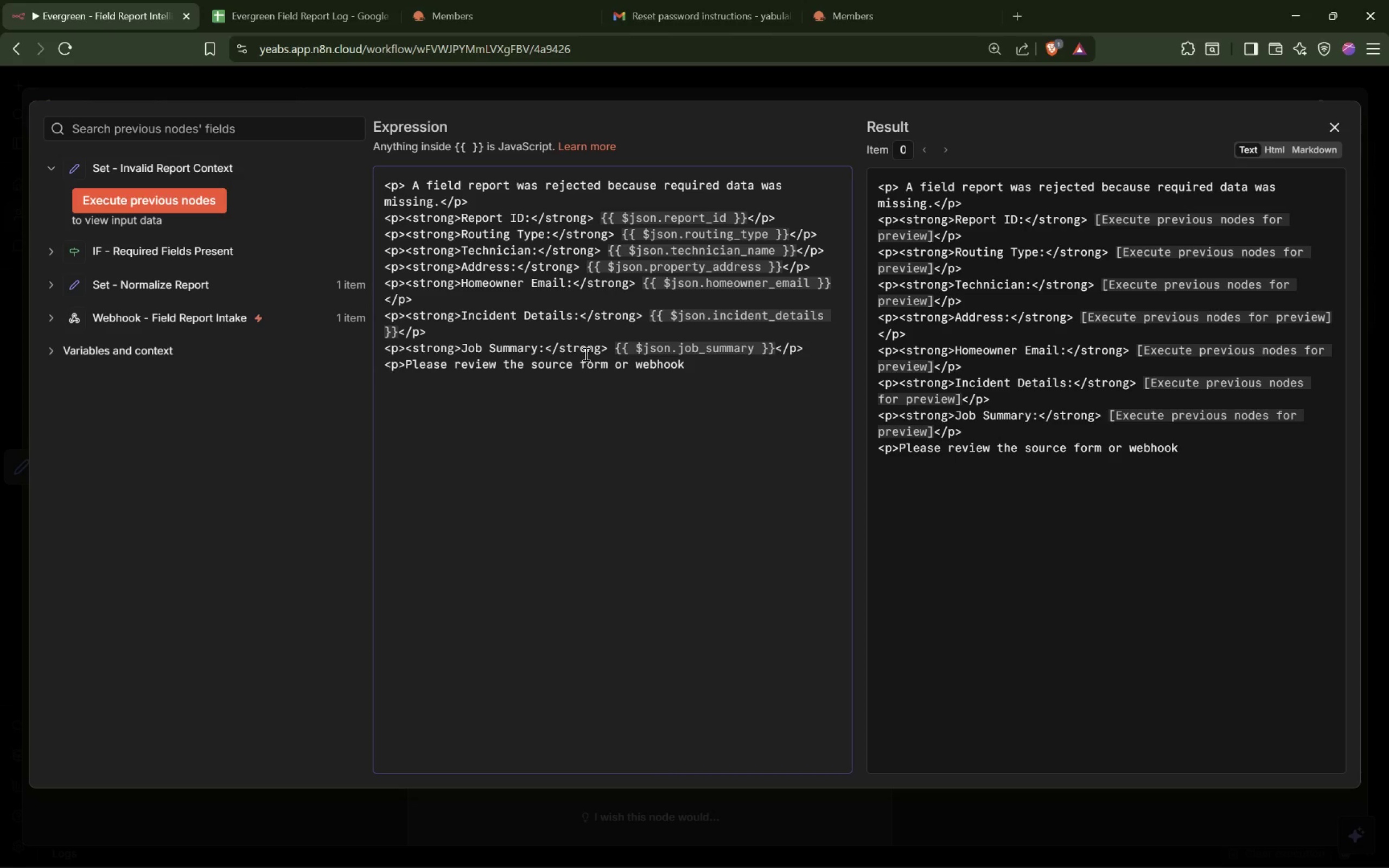 
wait(12.28)
 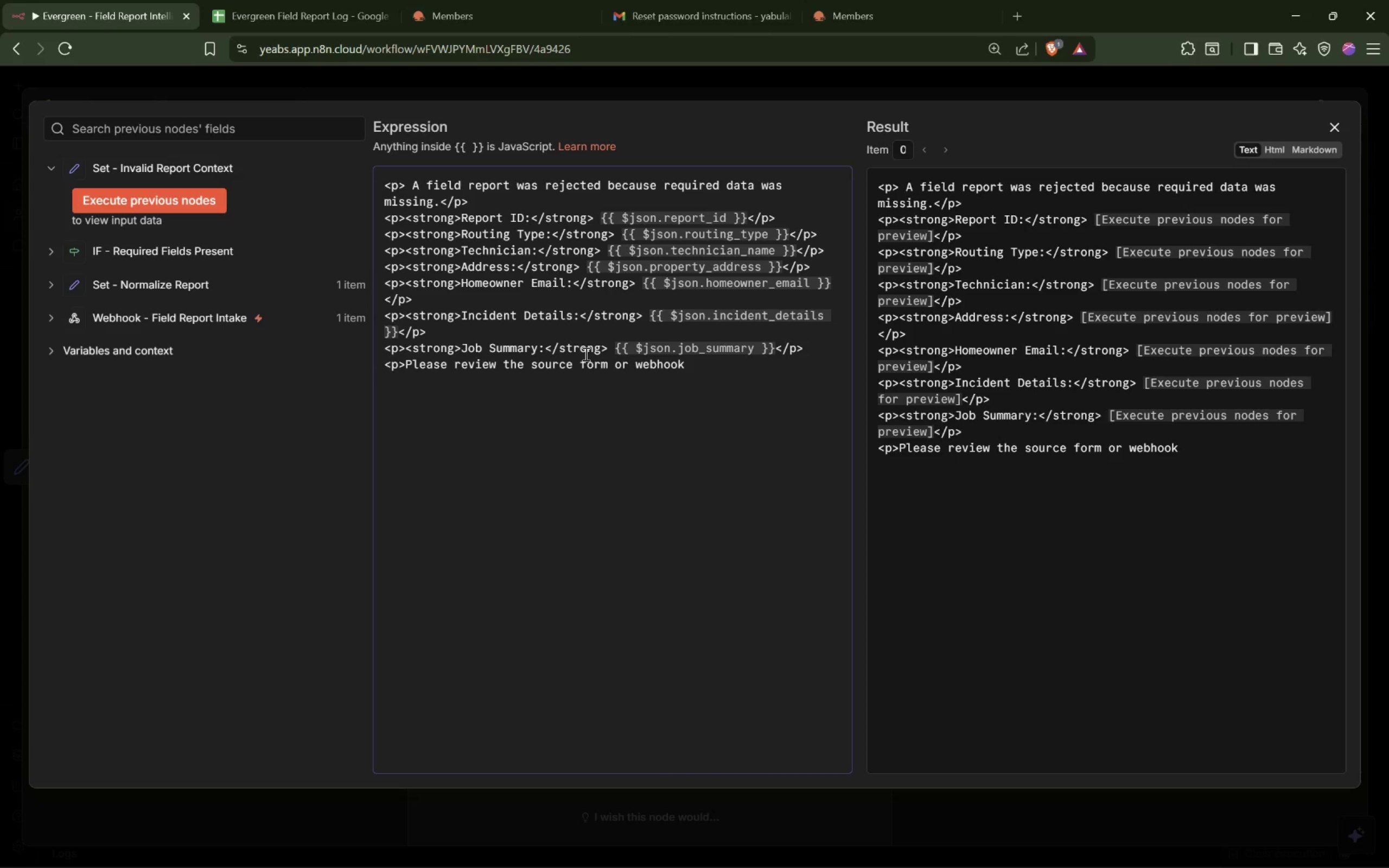 
type(payload</)
key(Backspace)
key(Backspace)
type(.<p)
key(Backspace)
type(/P>)
key(Backspace)
key(Backspace)
type(pL)
key(Backspace)
type(>)
 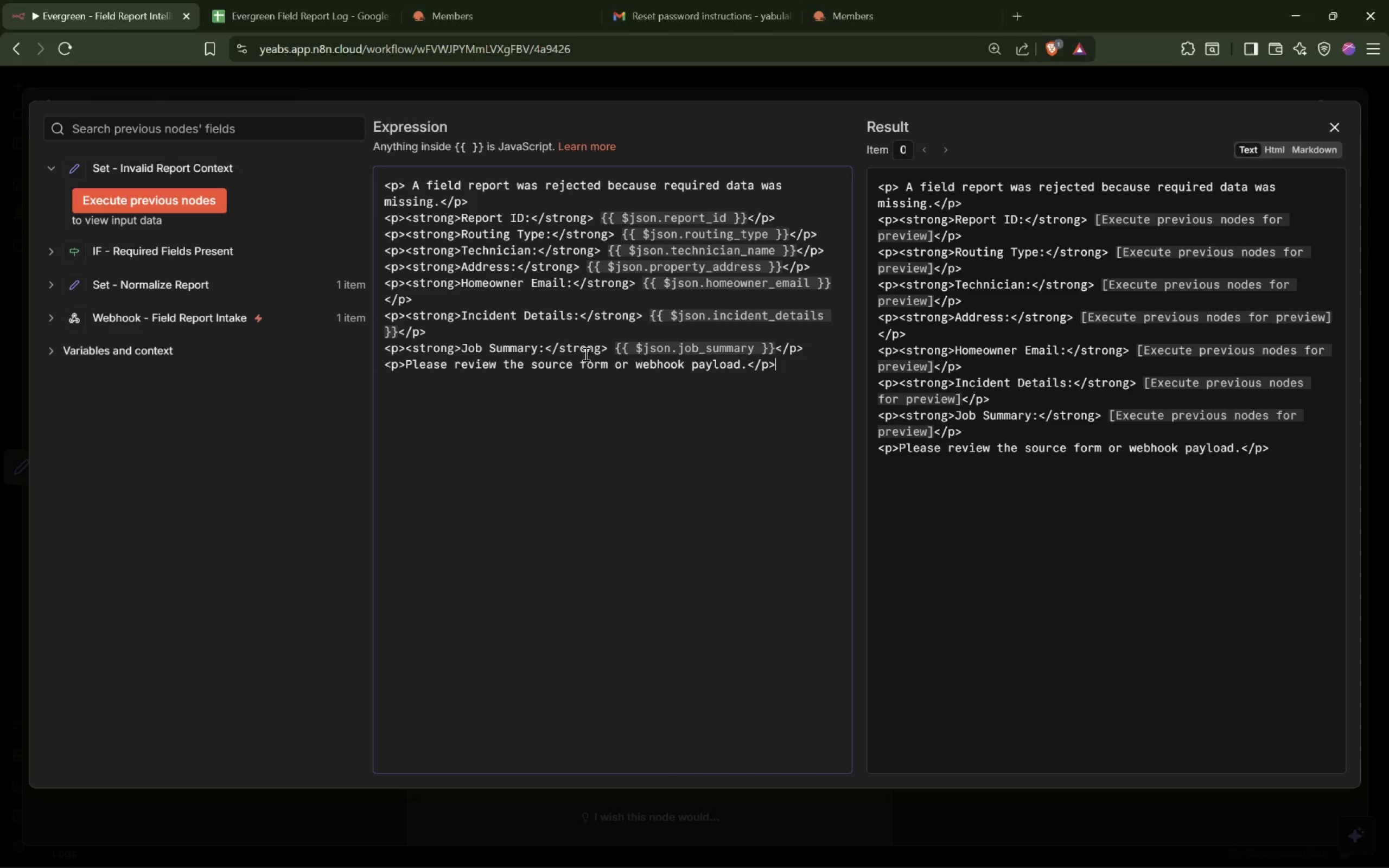 
scroll: coordinate [813, 586], scroll_direction: down, amount: 14.0
 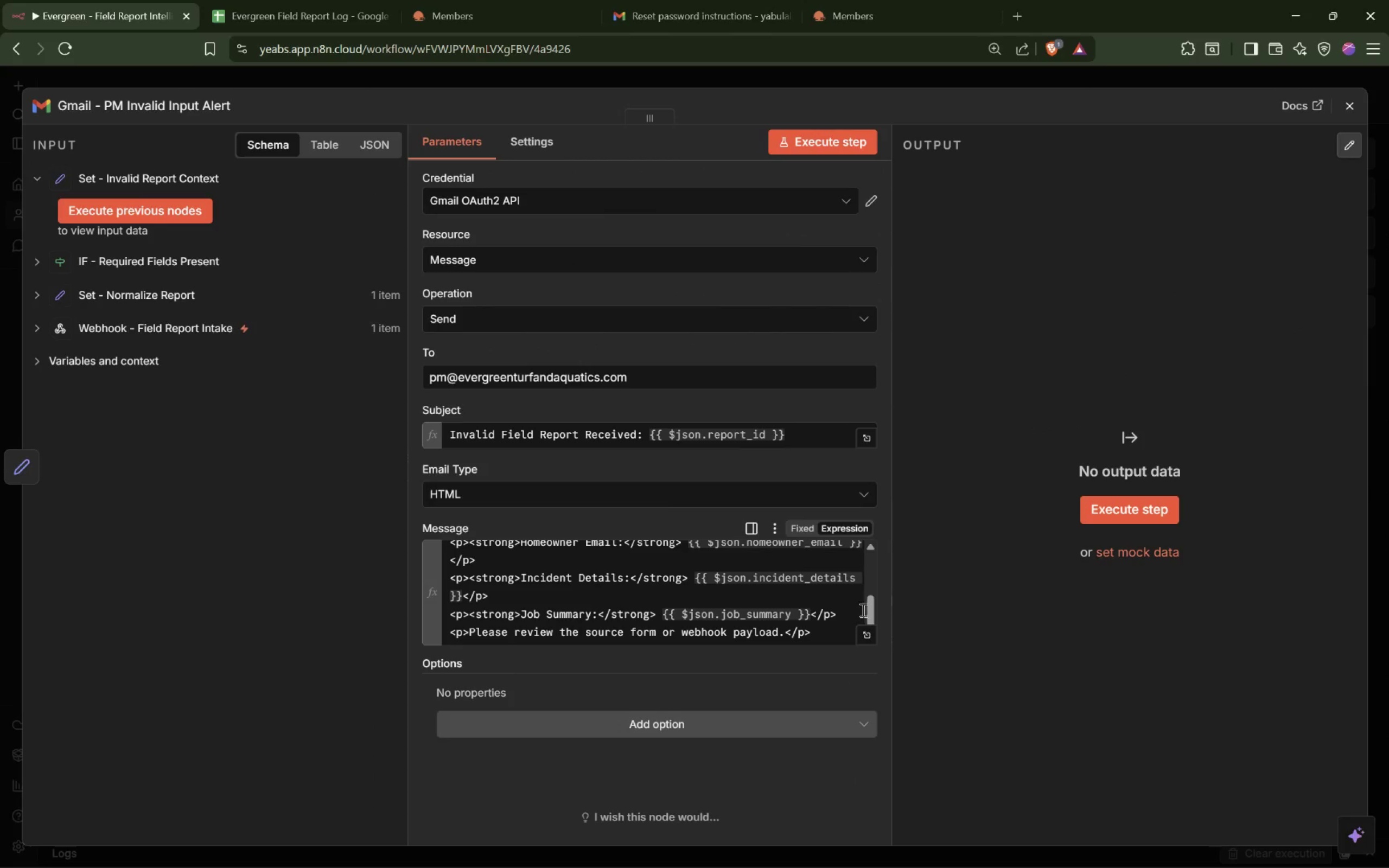 